 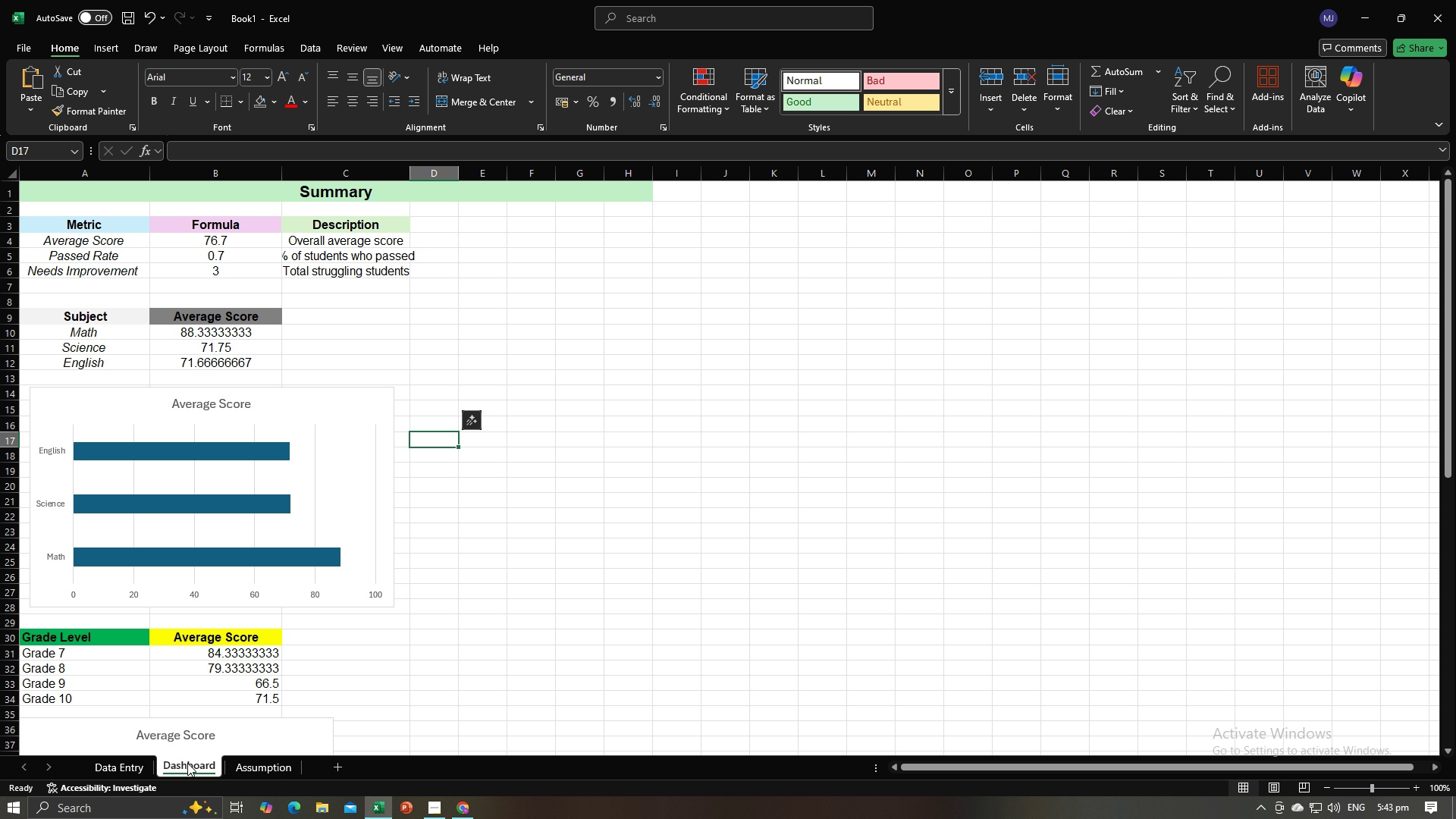 
left_click([639, 626])
 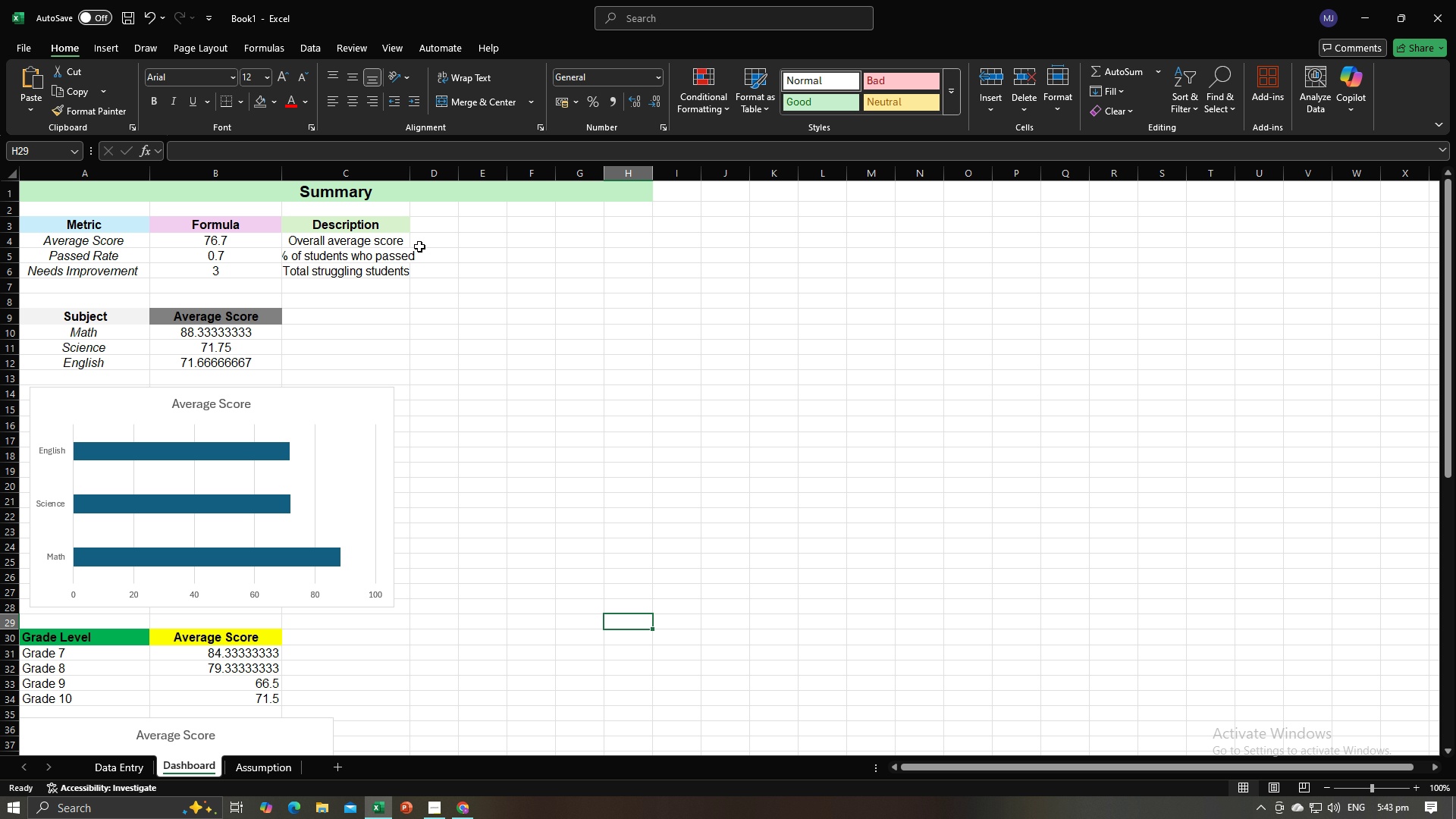 
left_click([483, 392])
 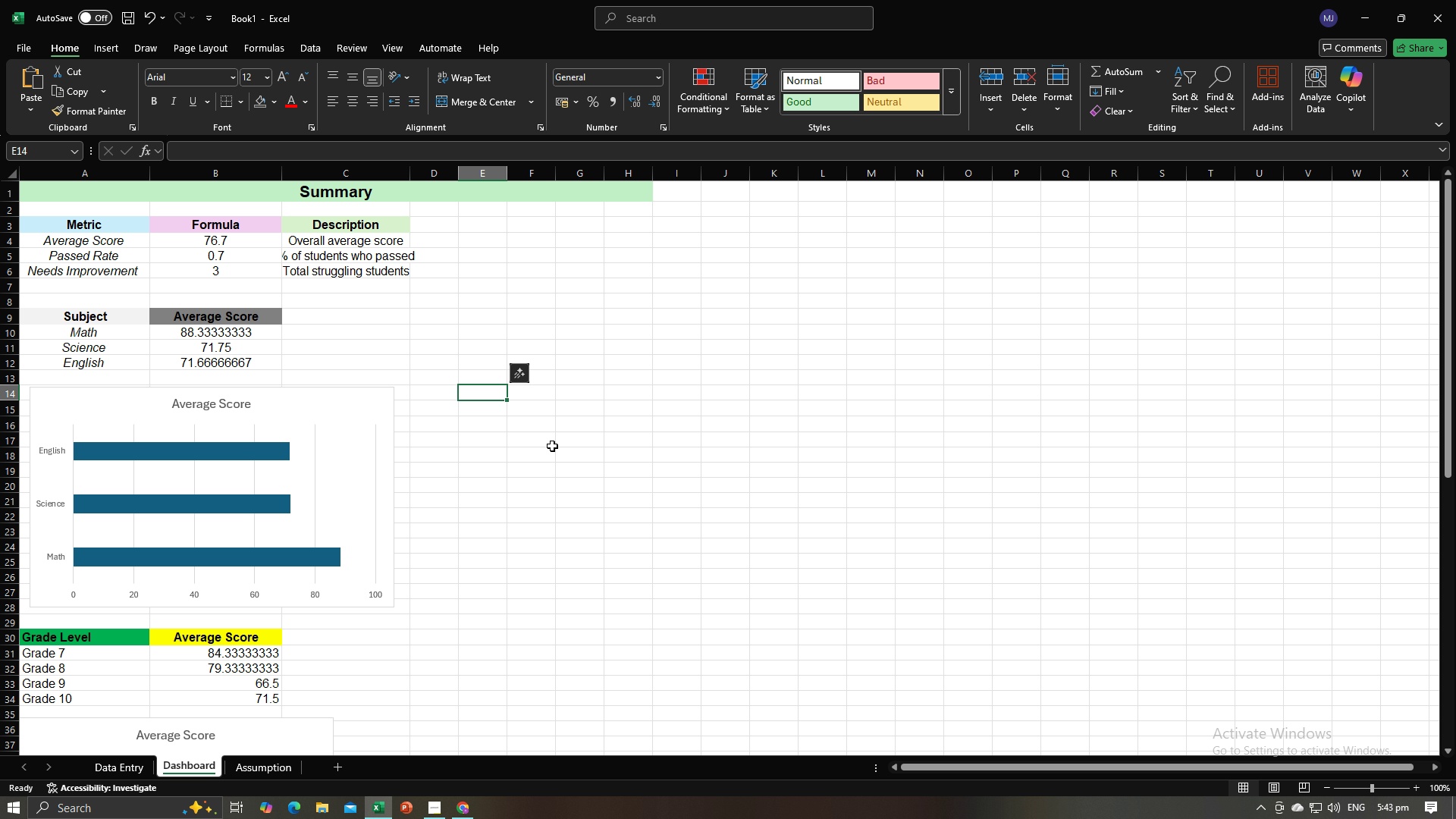 
mouse_move([546, 462])
 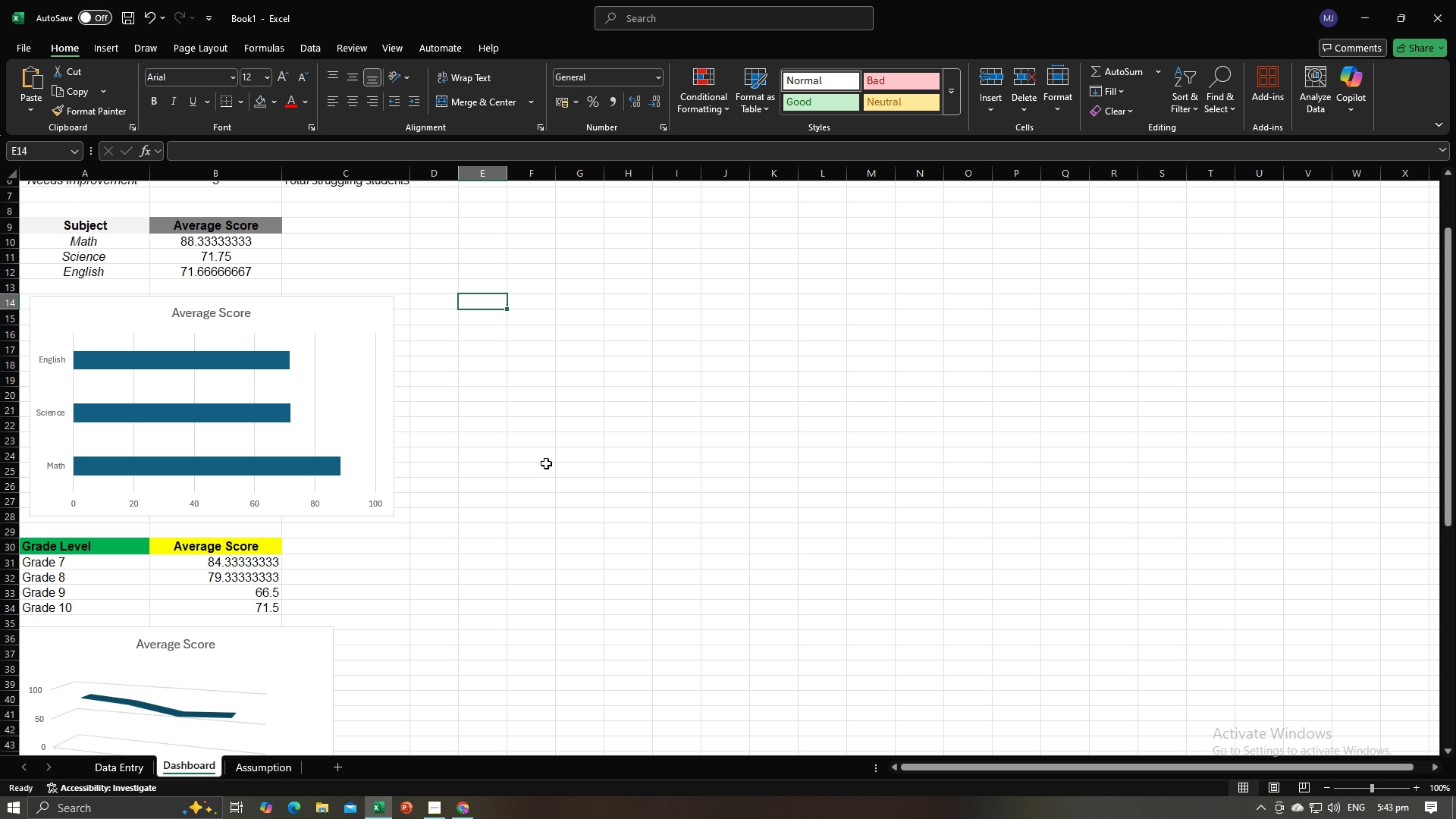 
scroll: coordinate [546, 463], scroll_direction: down, amount: 2.0
 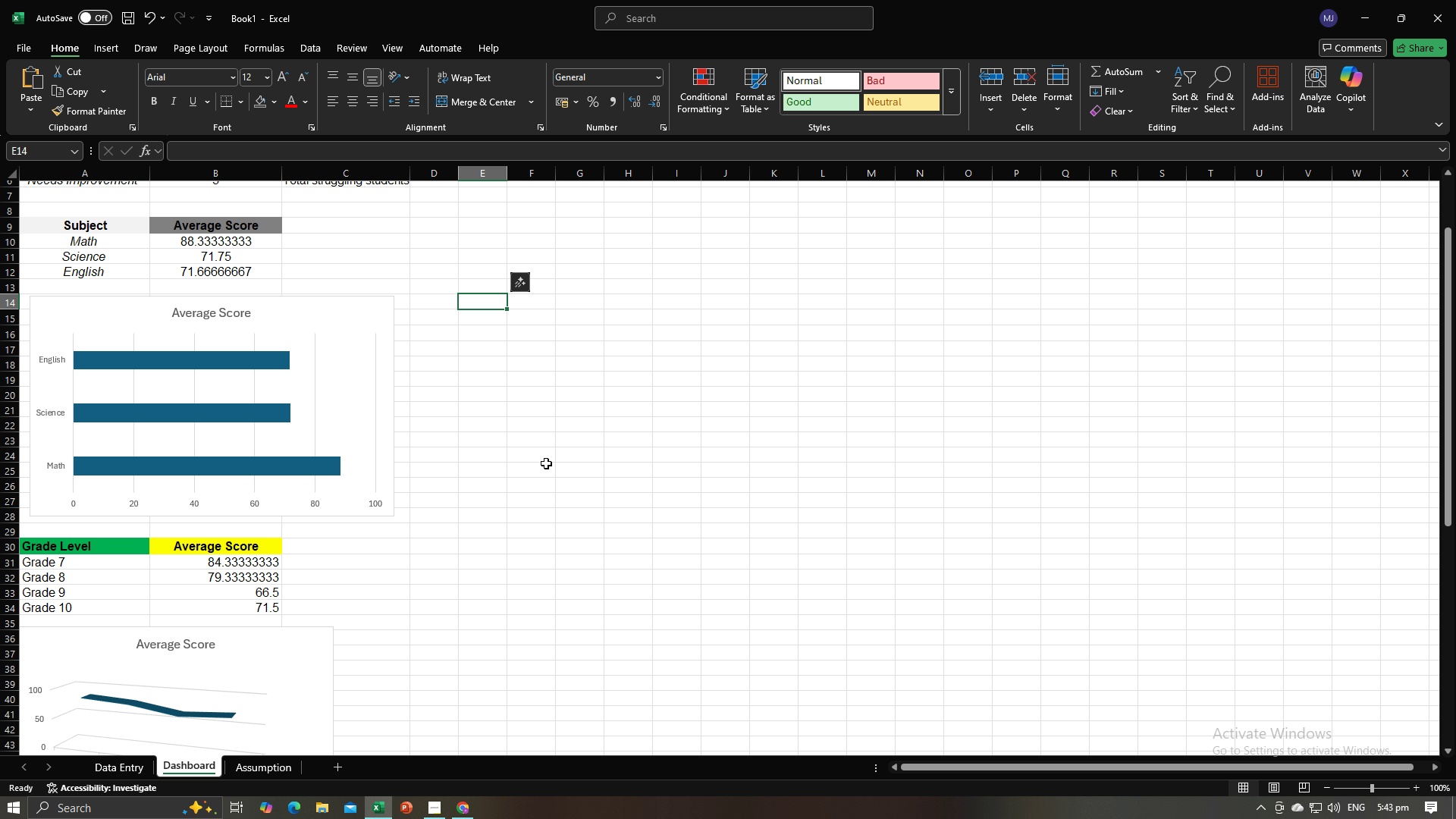 
scroll: coordinate [546, 463], scroll_direction: up, amount: 3.0
 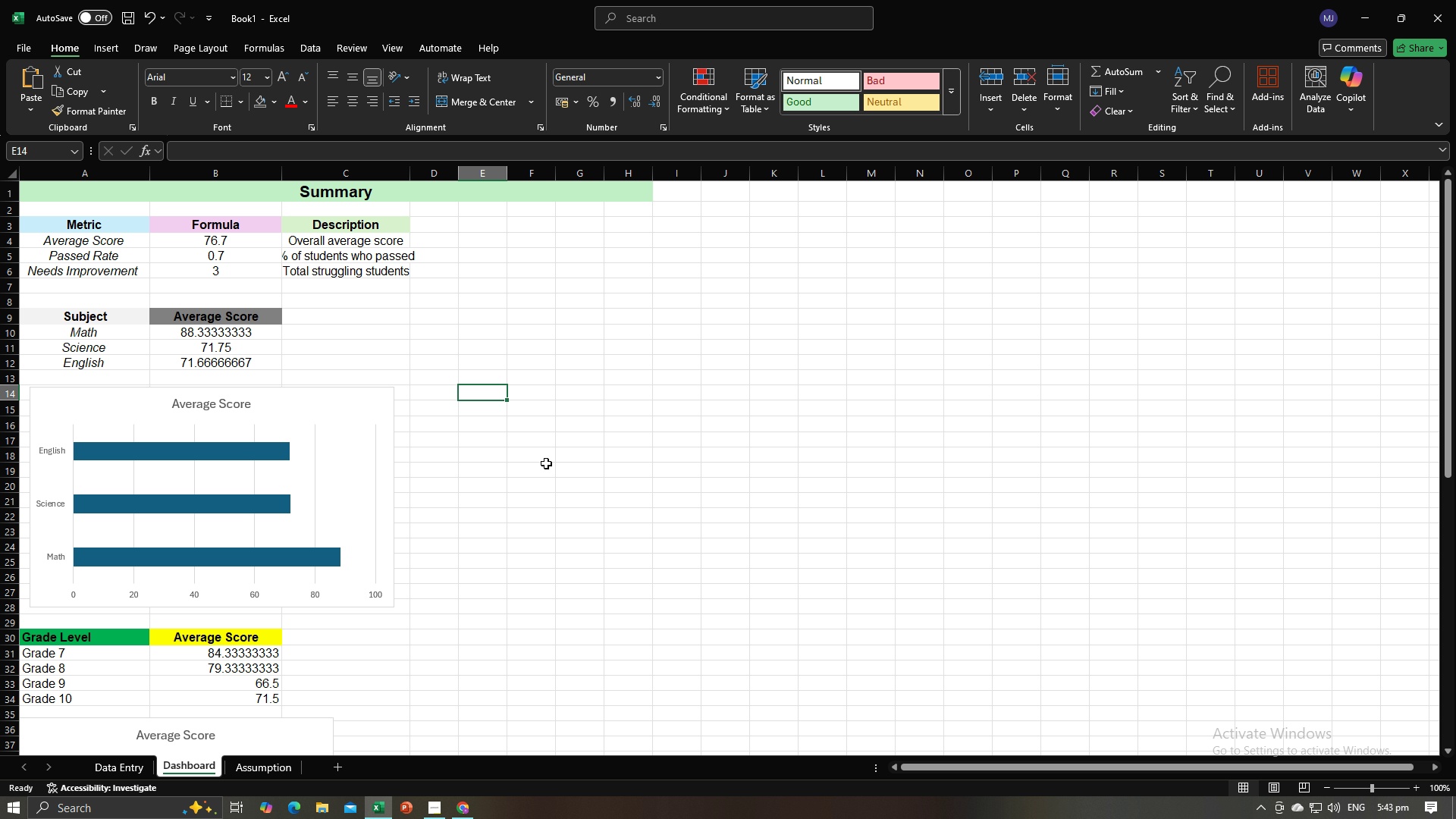 
scroll: coordinate [546, 463], scroll_direction: down, amount: 6.0
 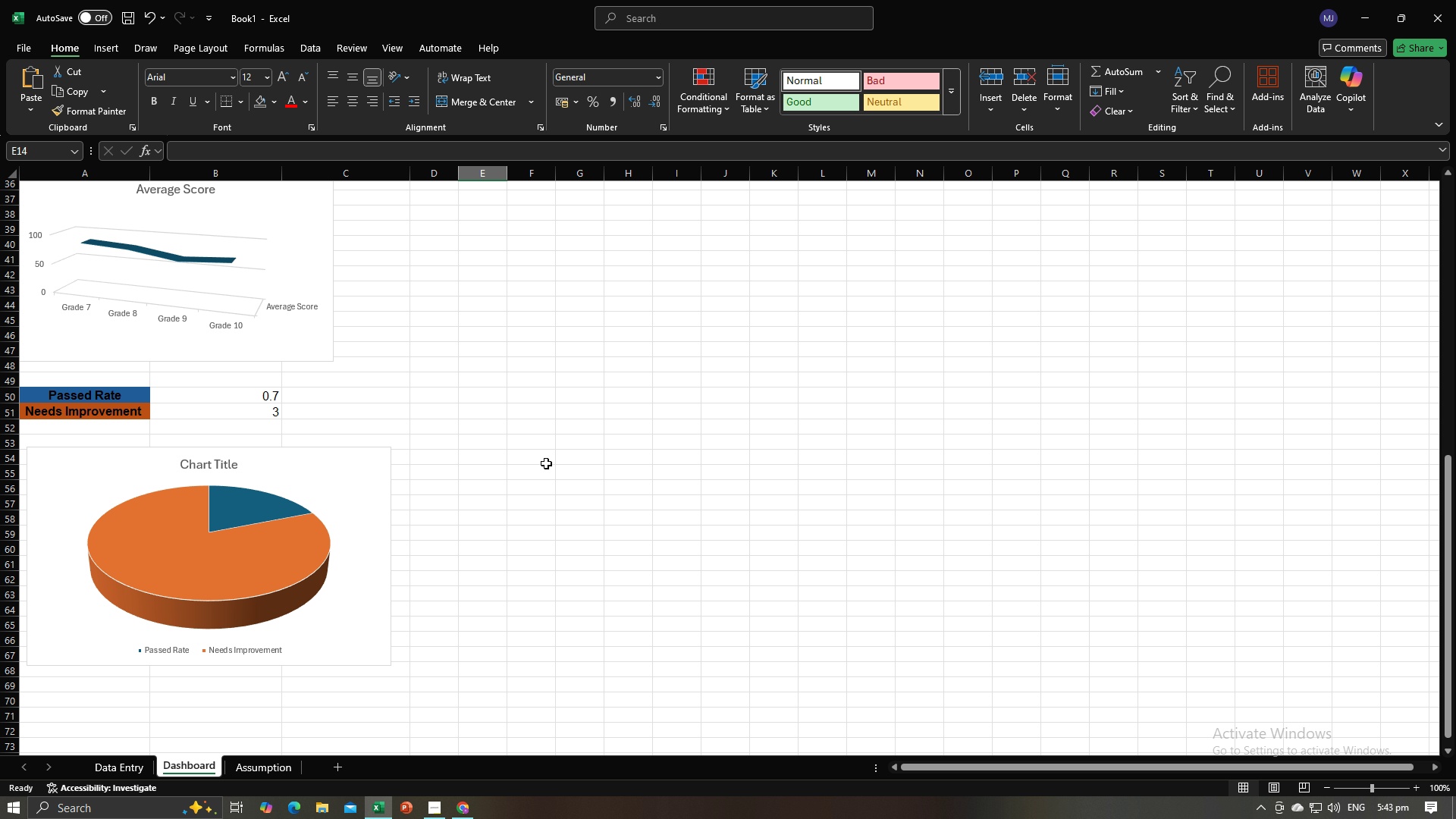 
scroll: coordinate [546, 463], scroll_direction: up, amount: 12.0
 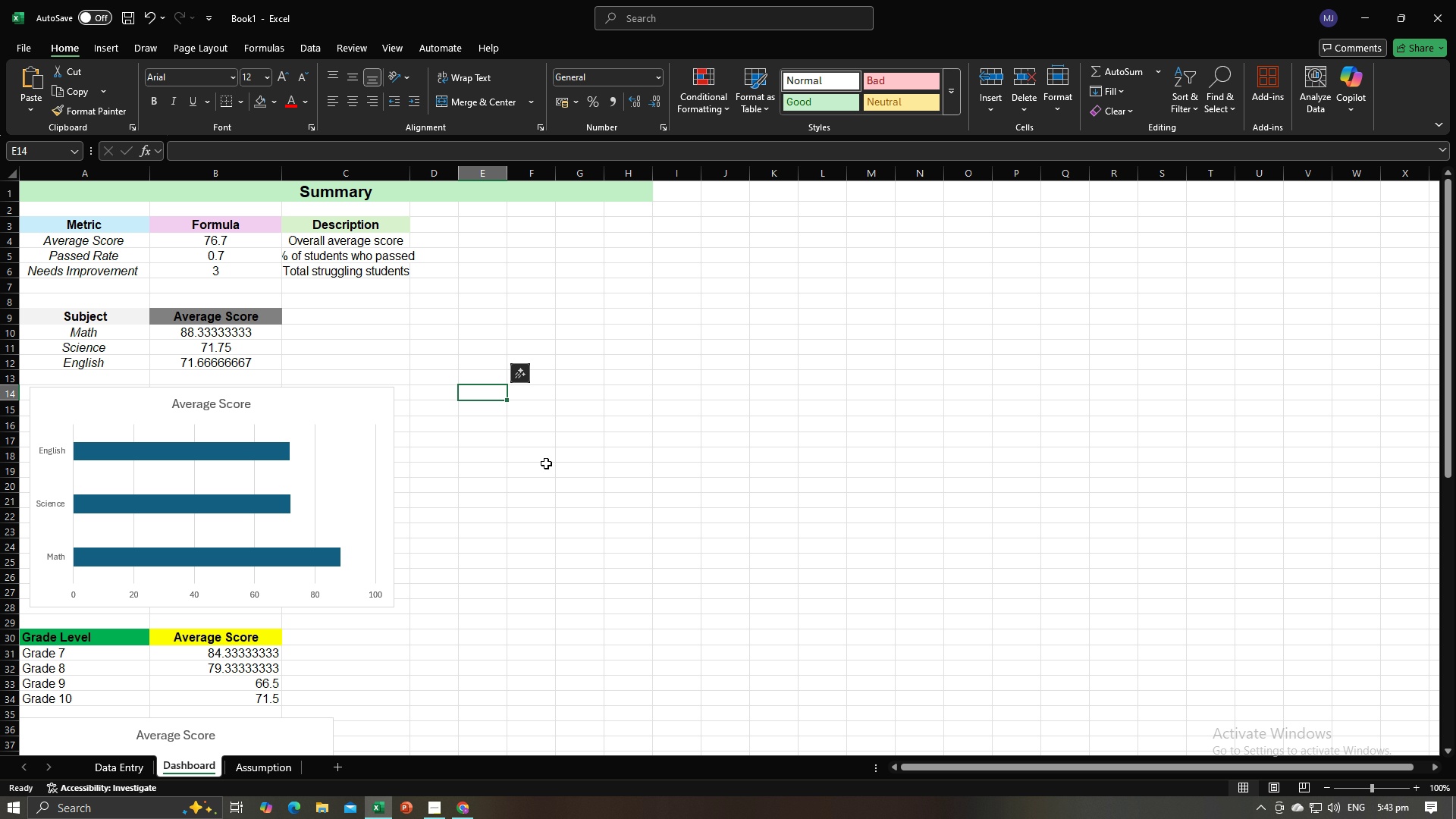 
left_click([588, 474])
 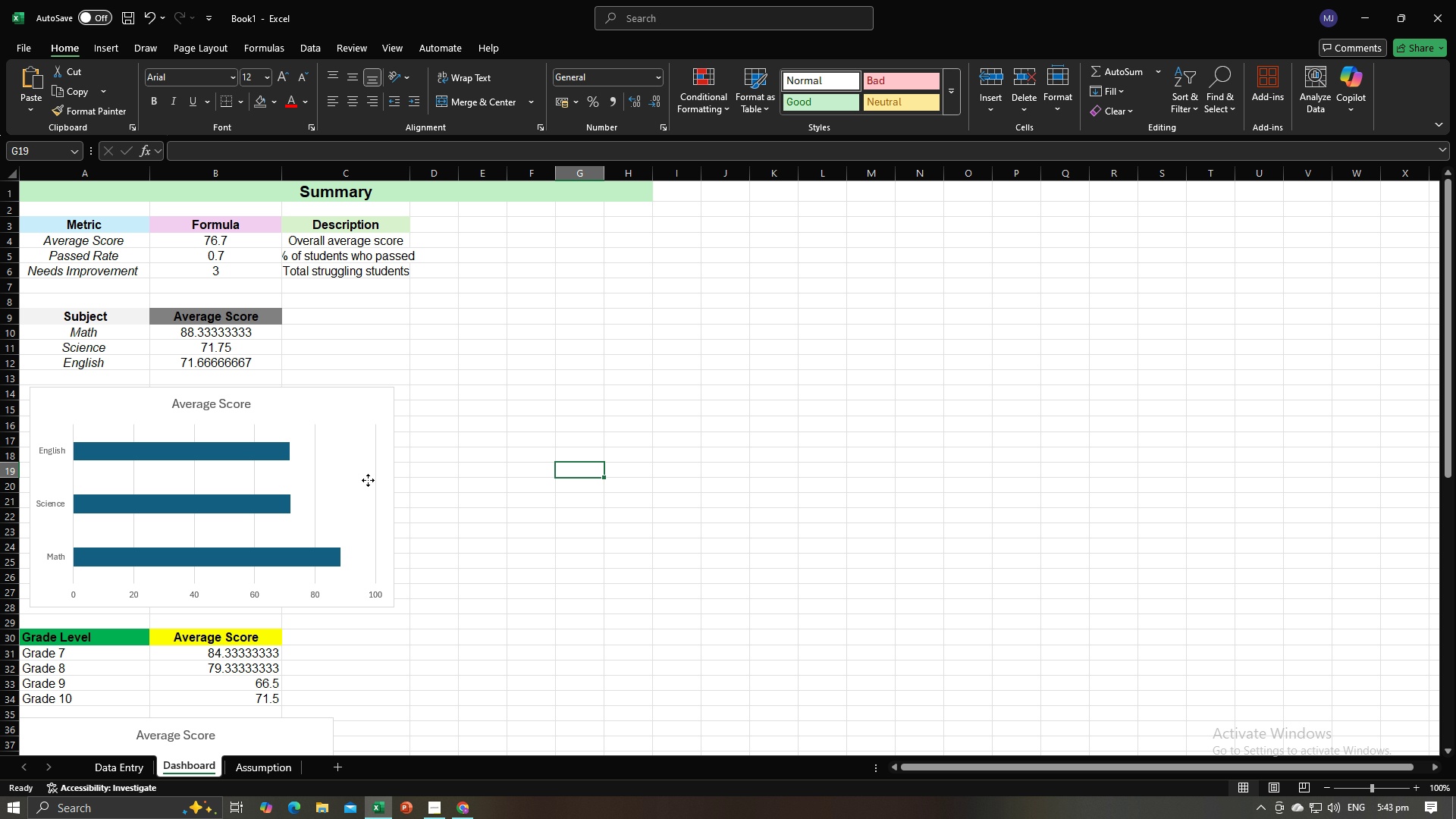 
left_click([368, 480])
 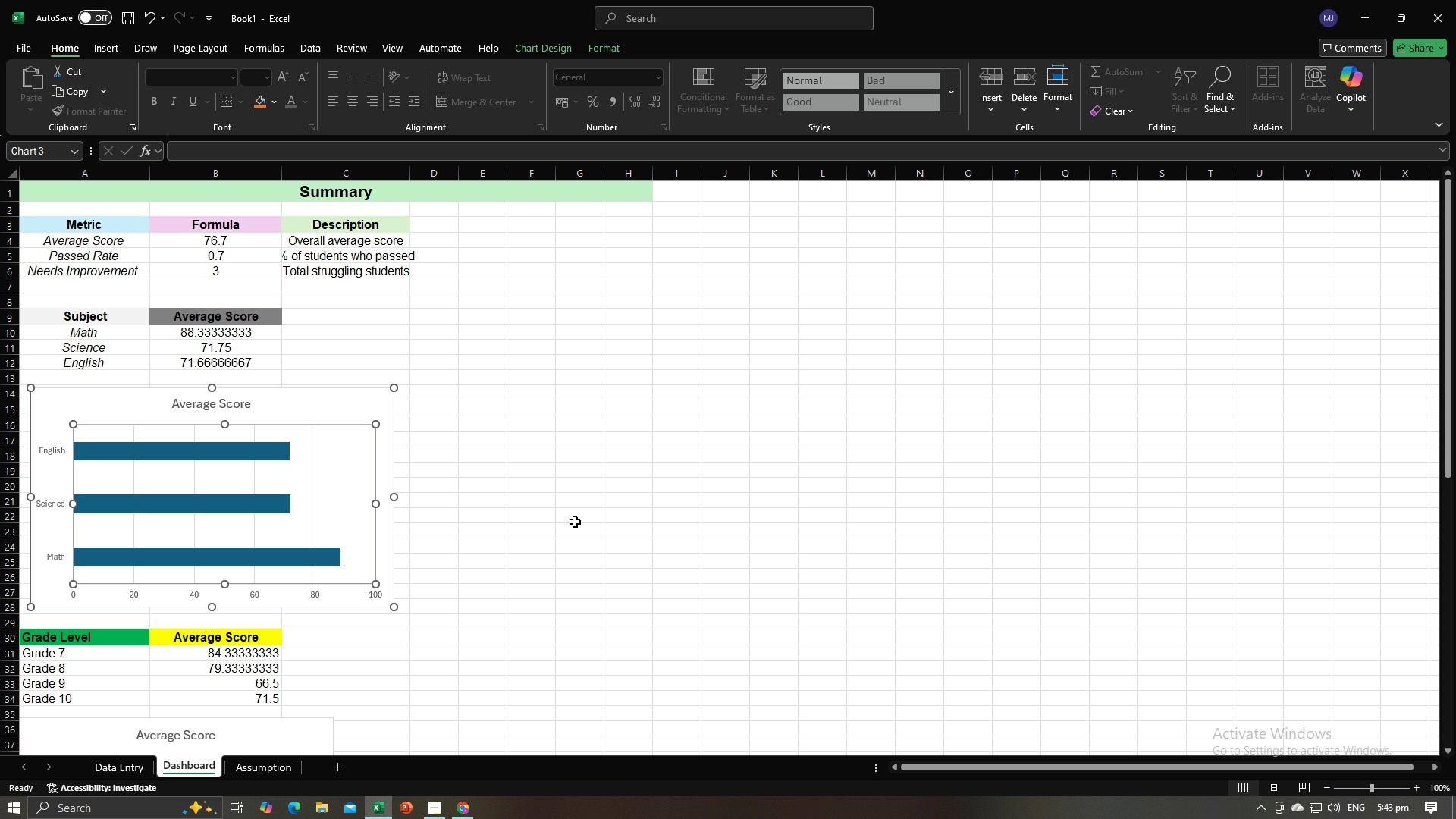 
left_click([575, 522])
 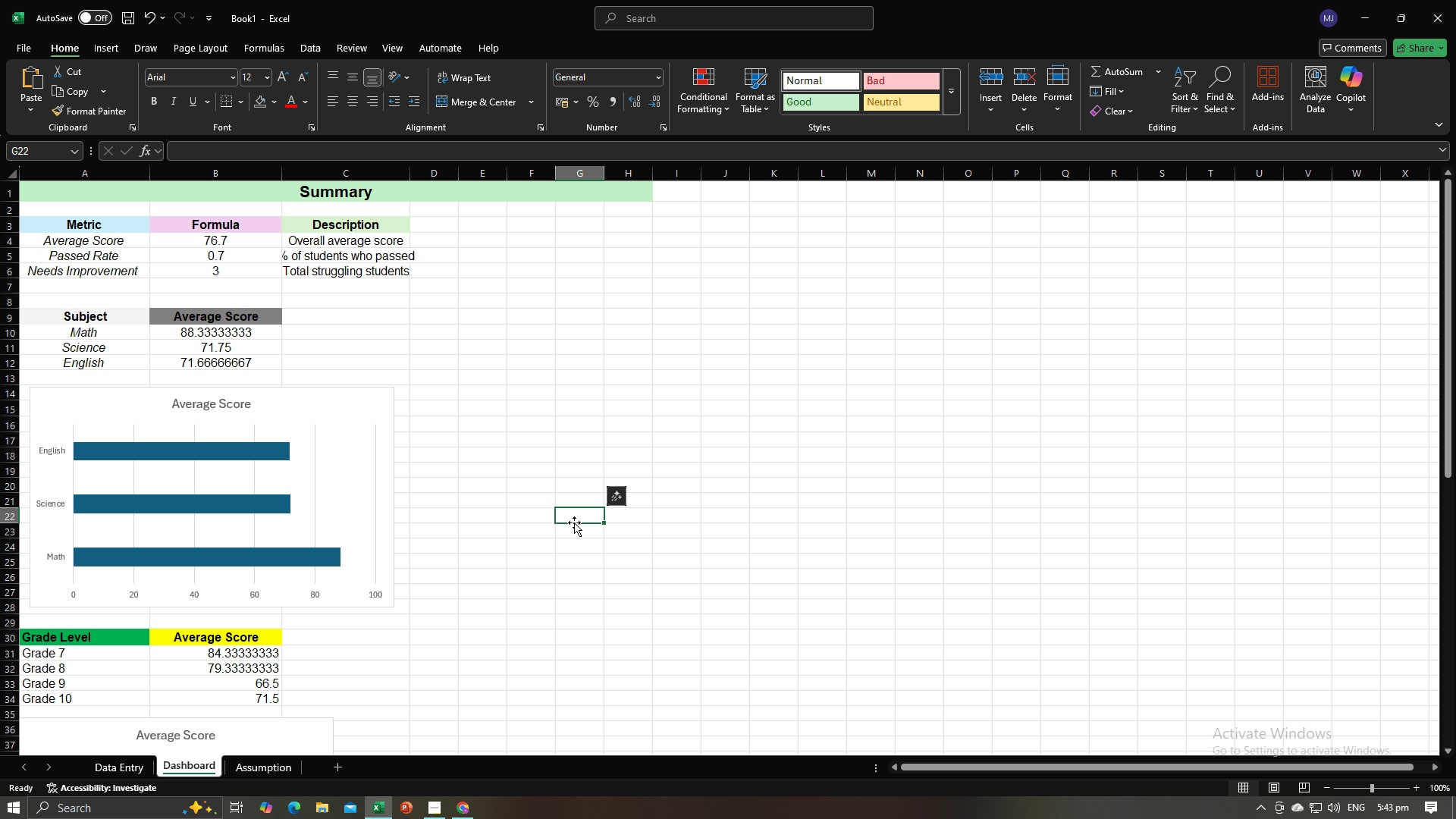 
scroll: coordinate [574, 522], scroll_direction: down, amount: 3.0
 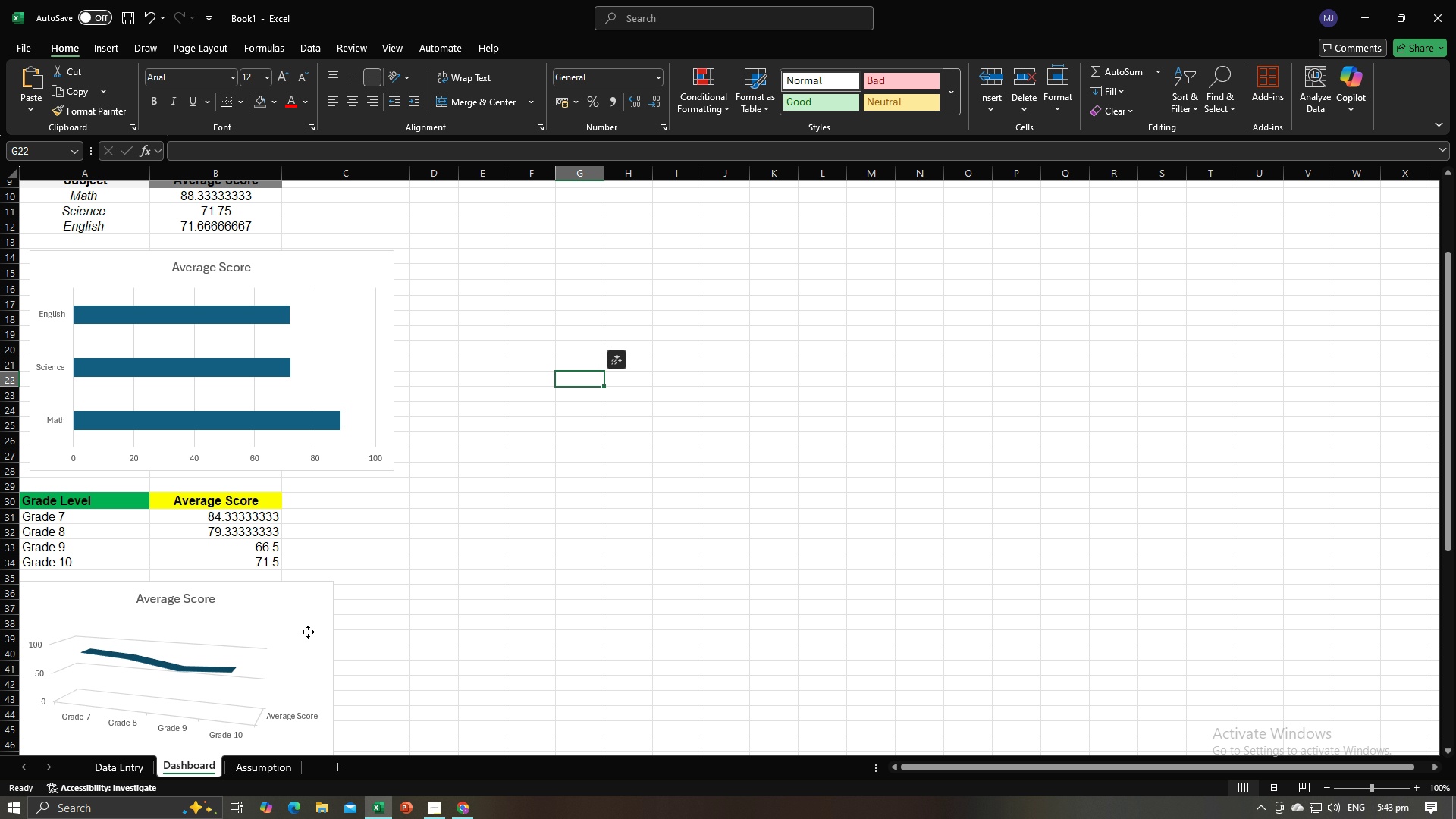 
left_click([308, 632])
 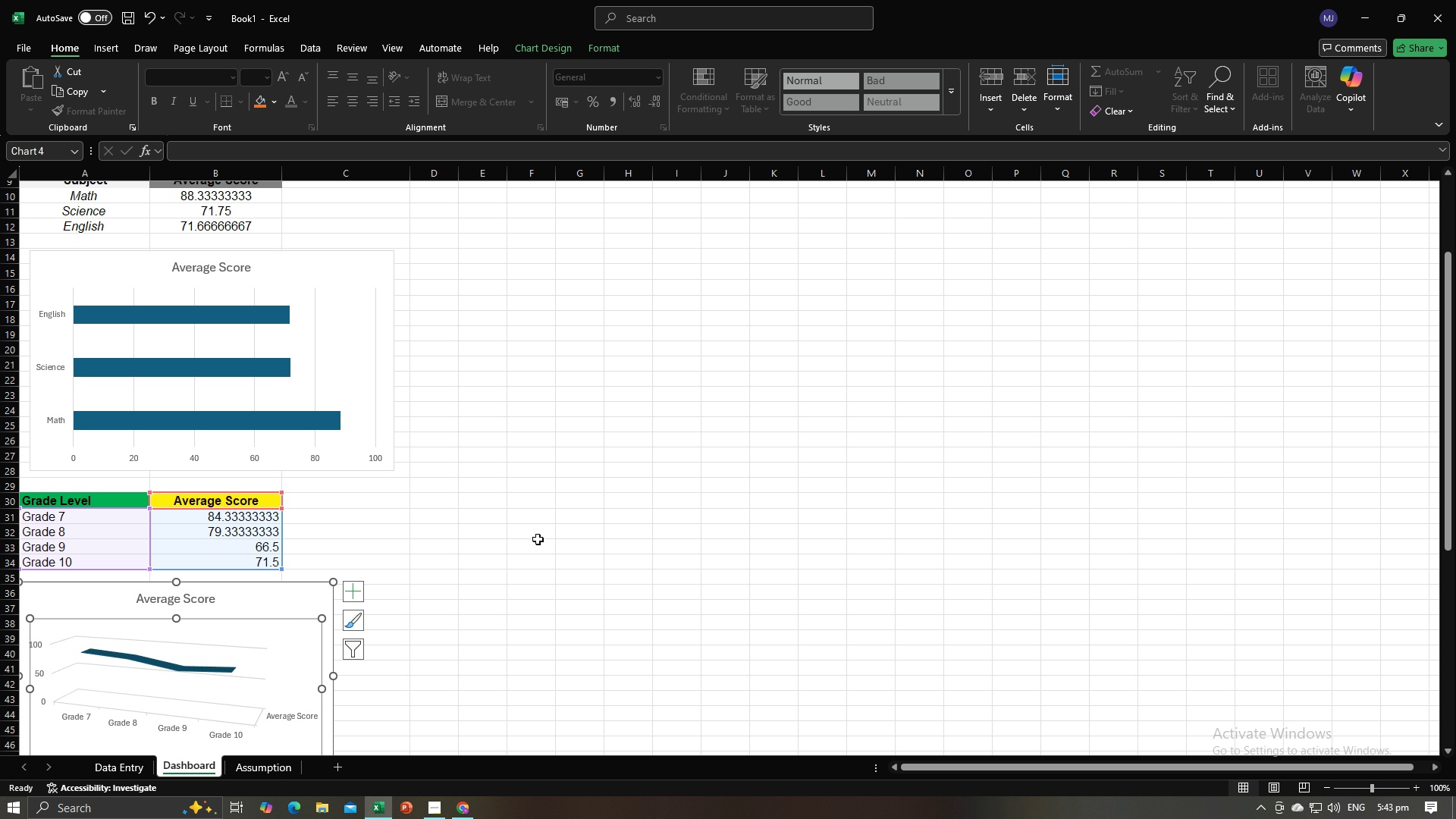 
scroll: coordinate [538, 546], scroll_direction: down, amount: 5.0
 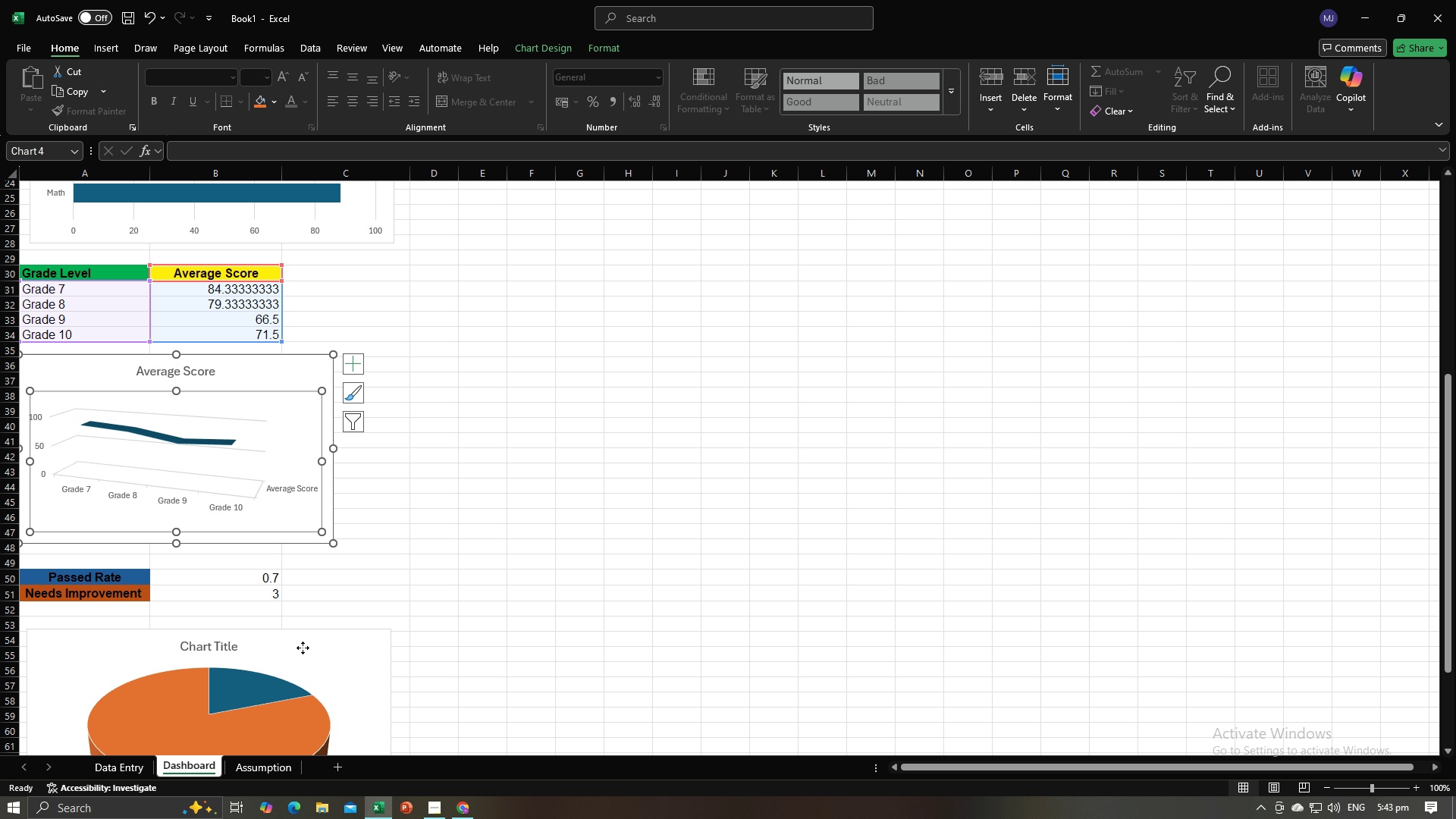 
left_click([303, 648])
 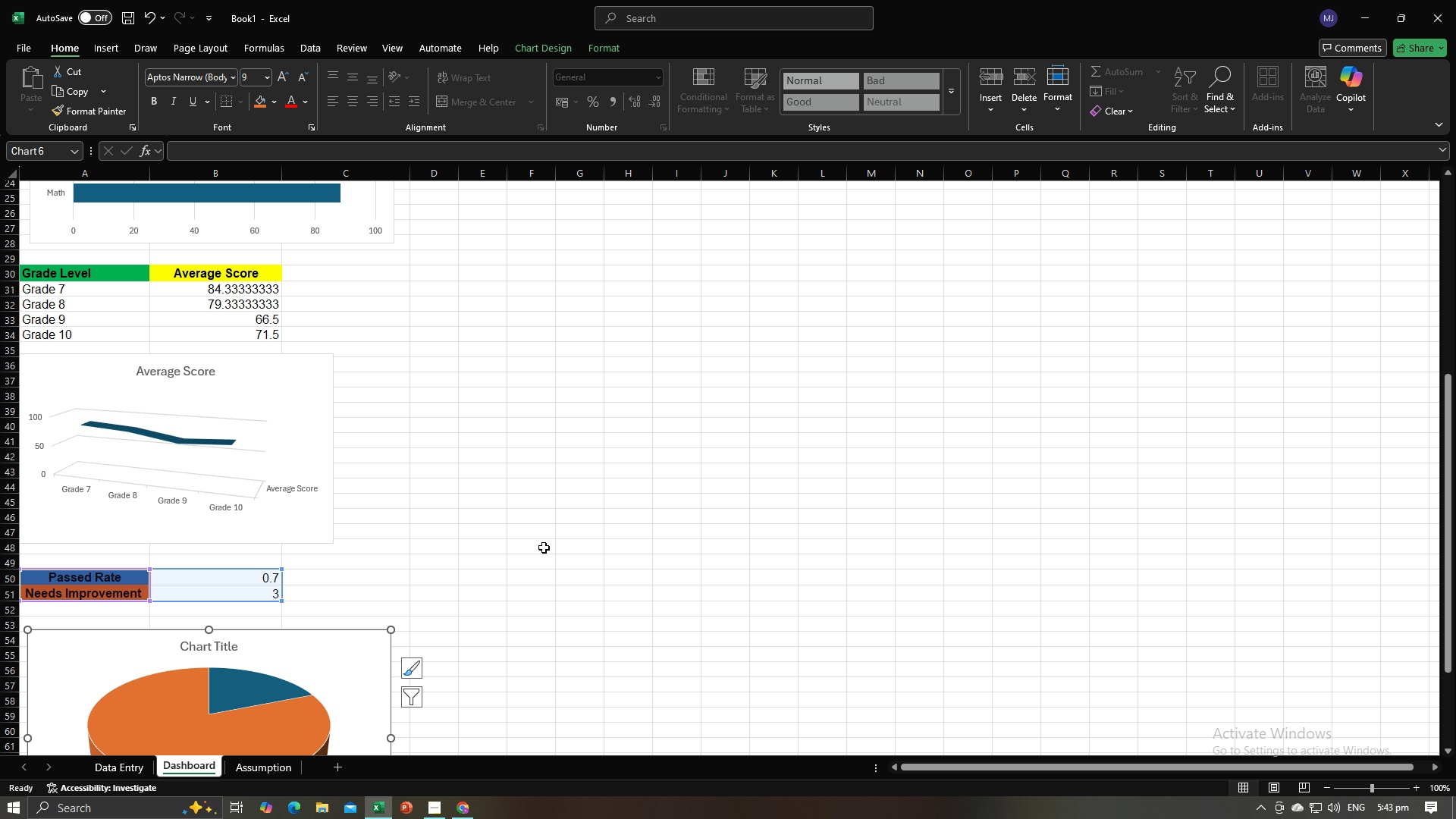 
scroll: coordinate [544, 548], scroll_direction: down, amount: 2.0
 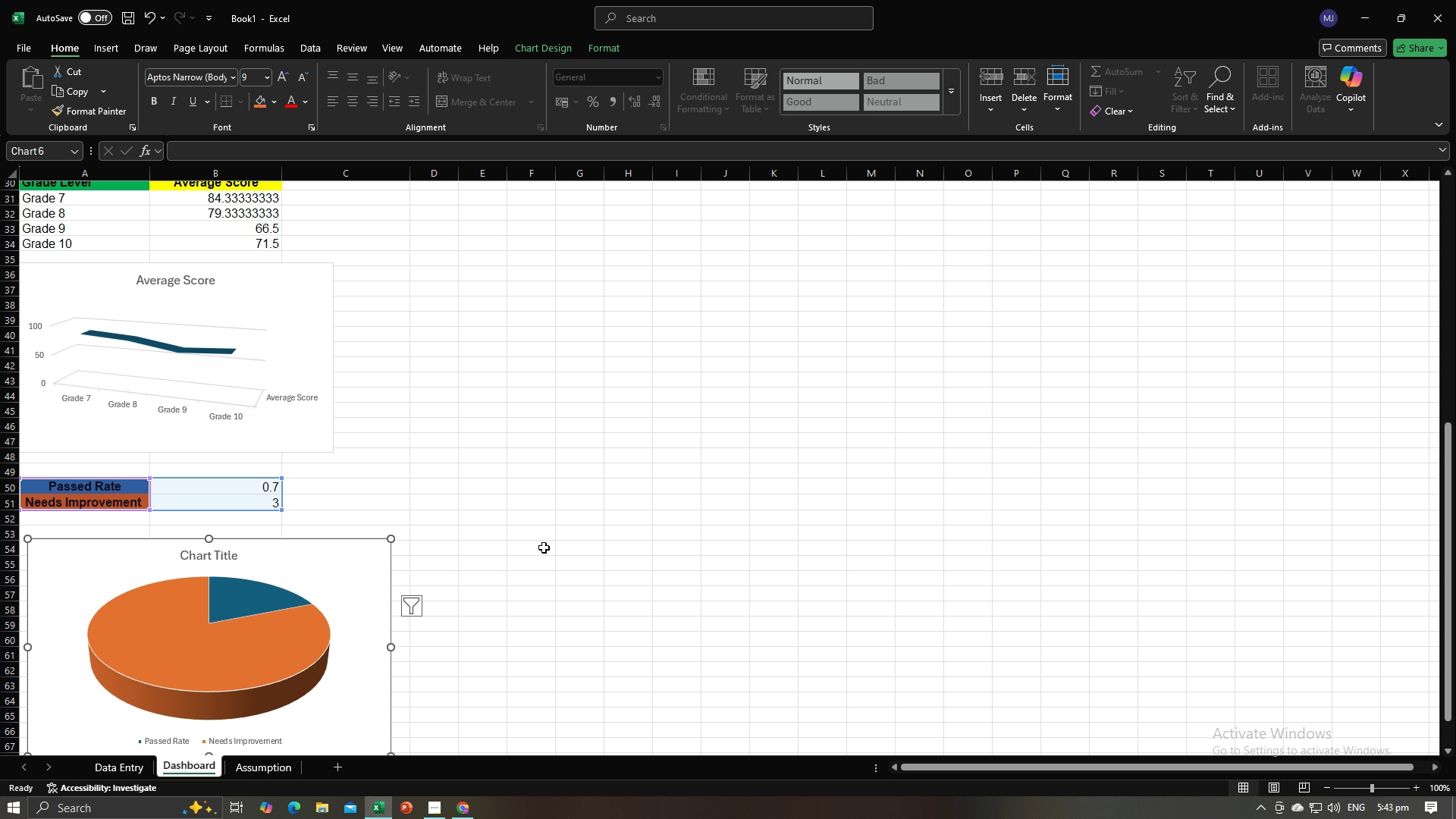 
left_click([544, 548])
 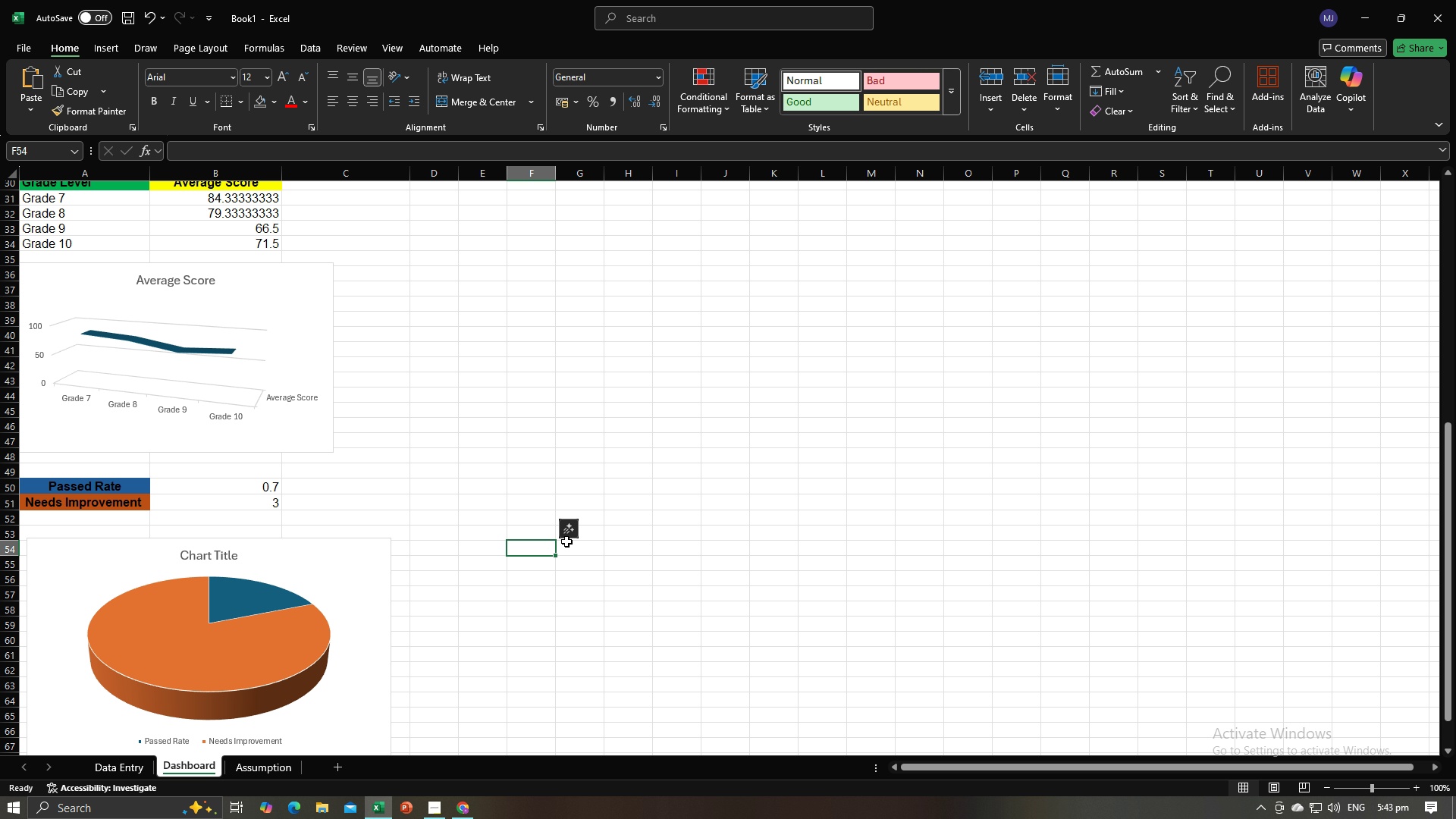 
scroll: coordinate [573, 540], scroll_direction: up, amount: 18.0
 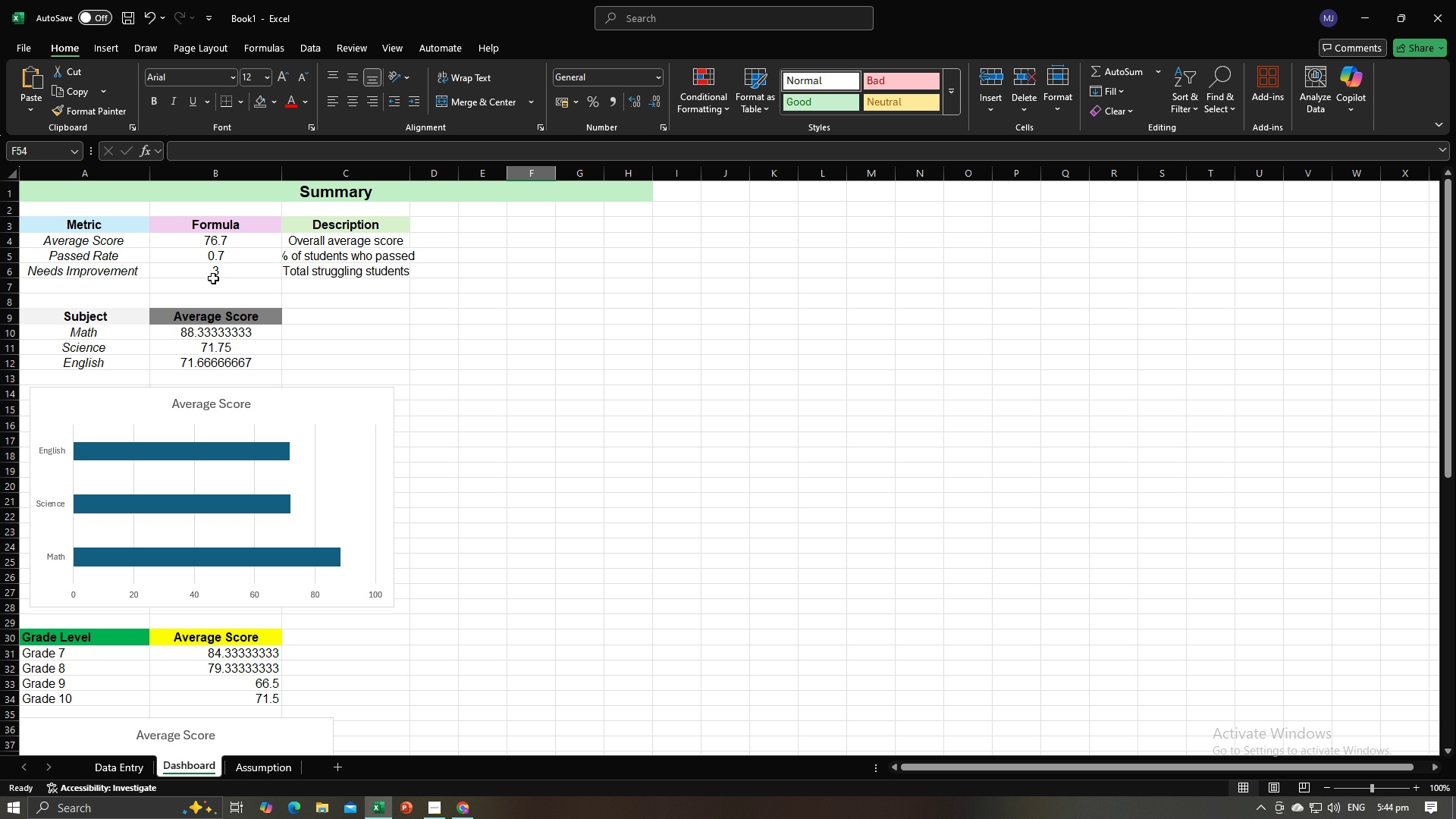 
wait(5.7)
 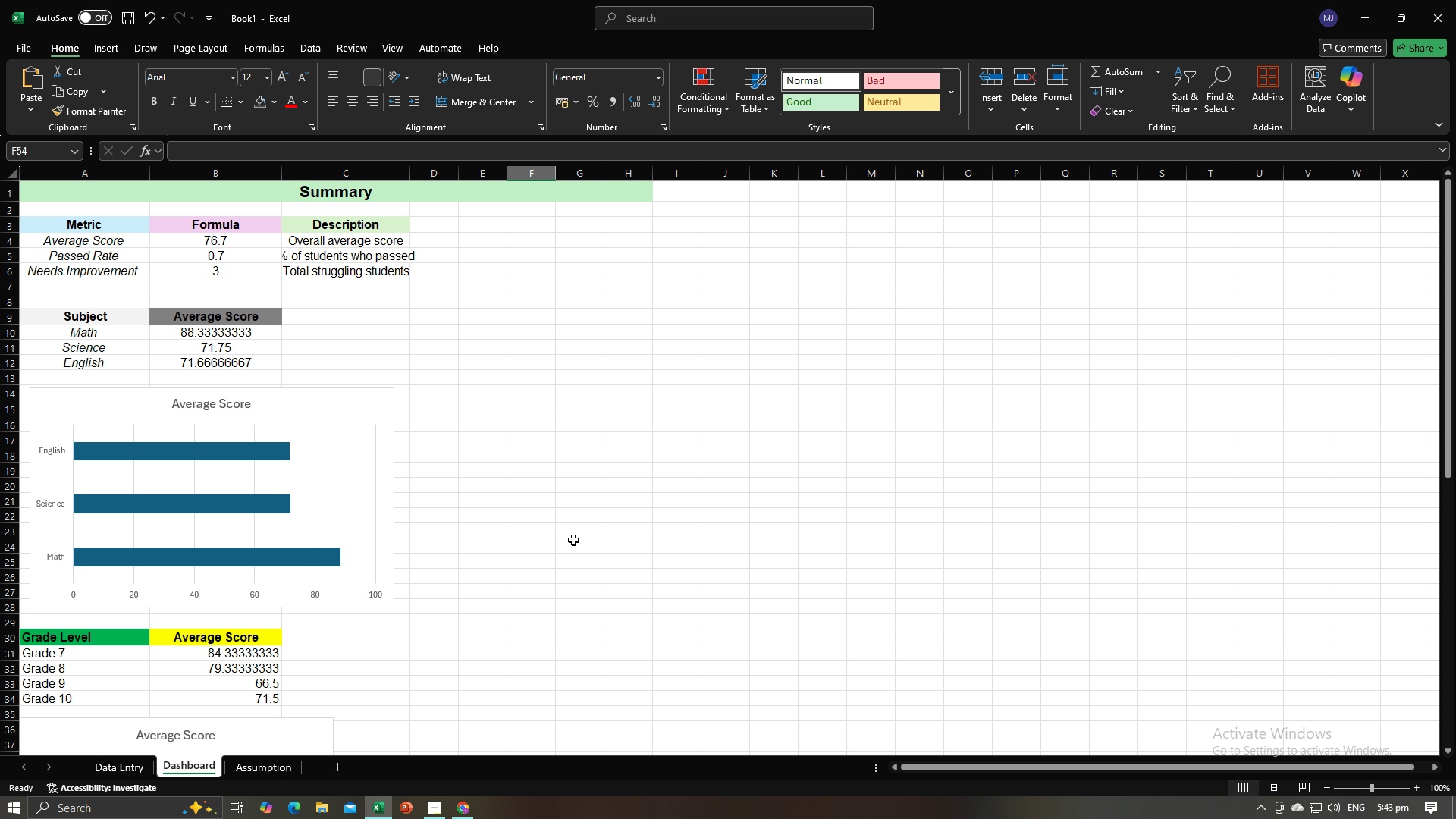 
right_click([14, 212])
 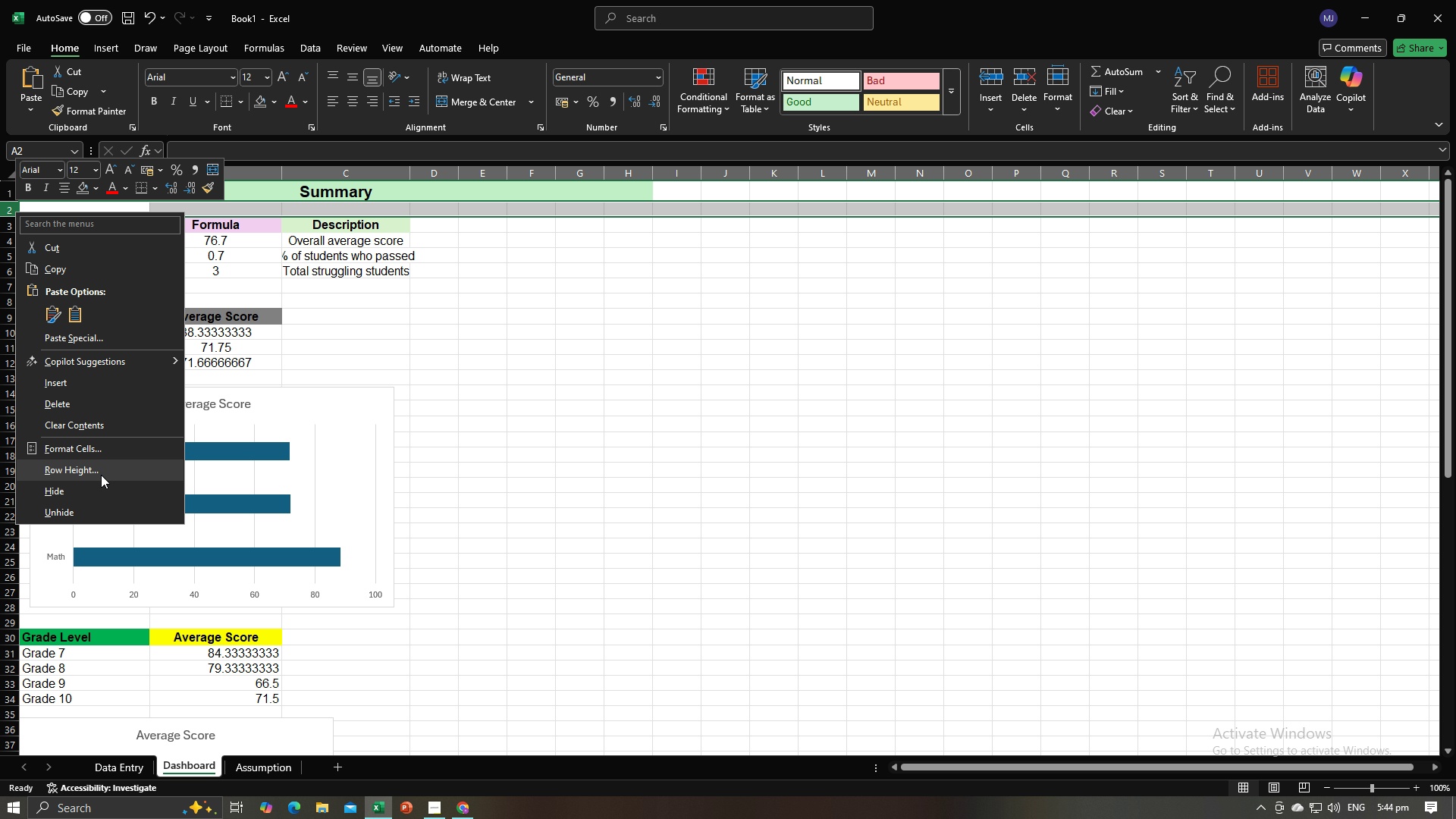 
left_click([101, 481])
 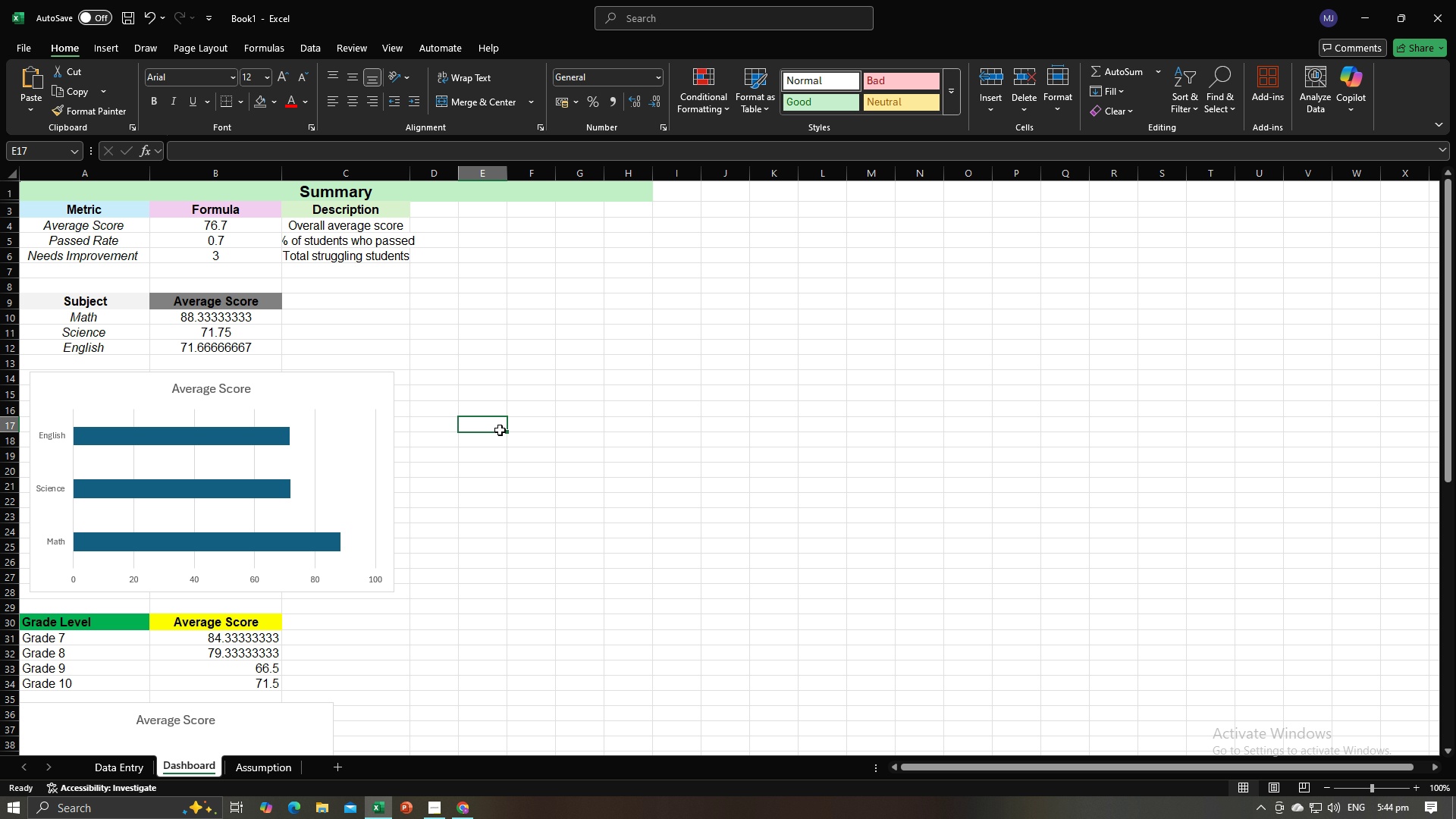 
left_click([500, 430])
 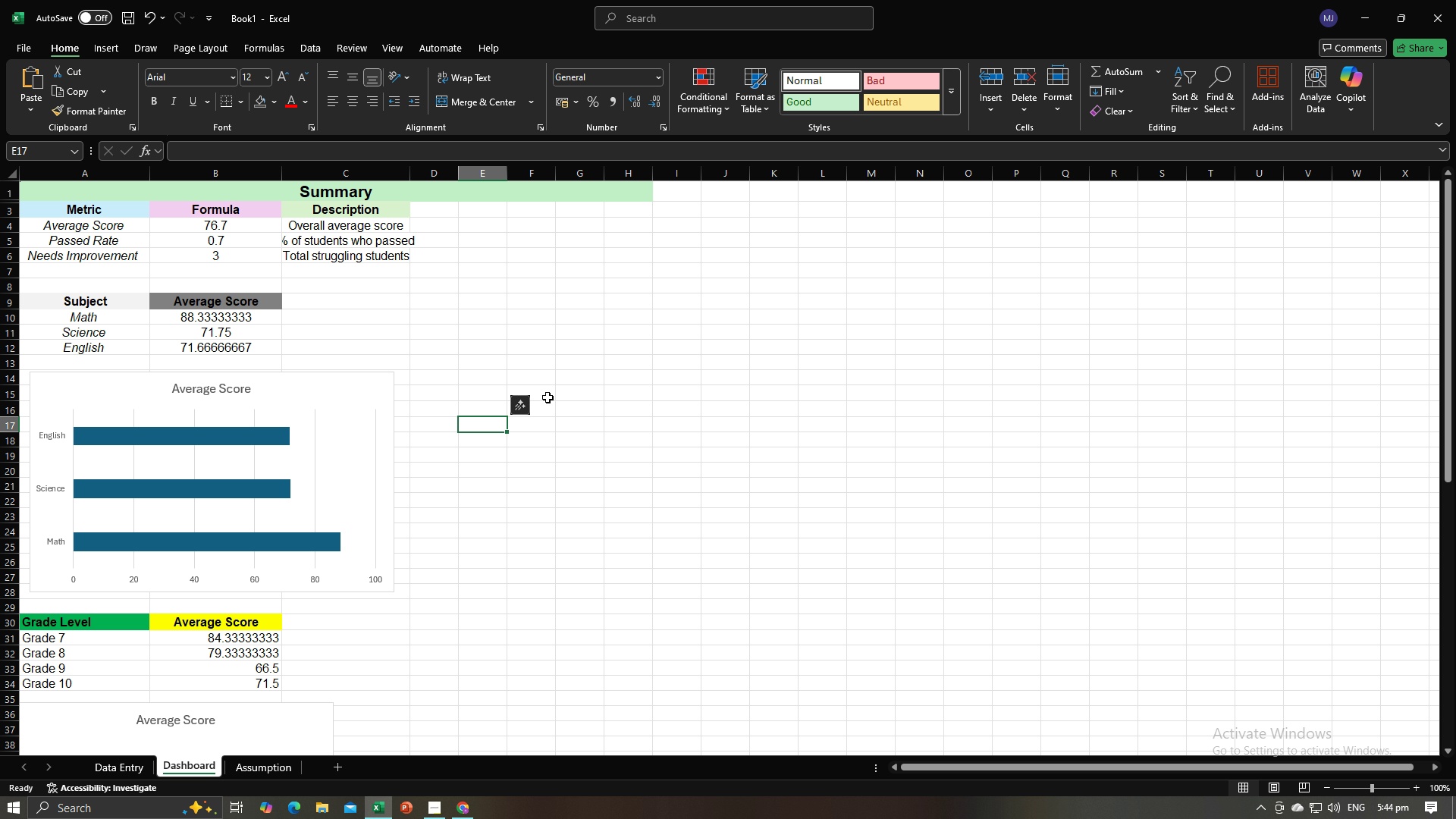 
left_click([589, 298])
 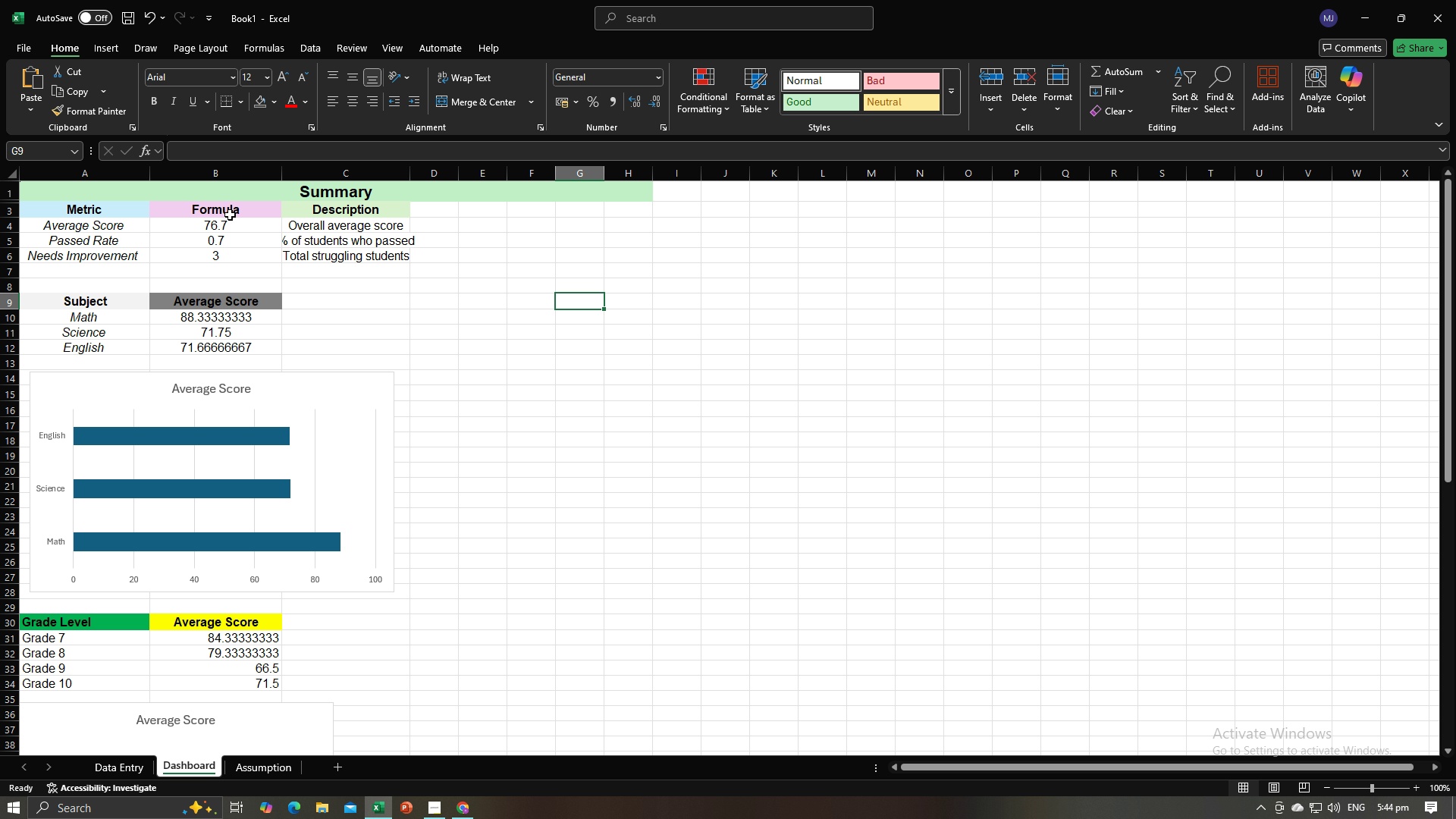 
left_click([589, 369])
 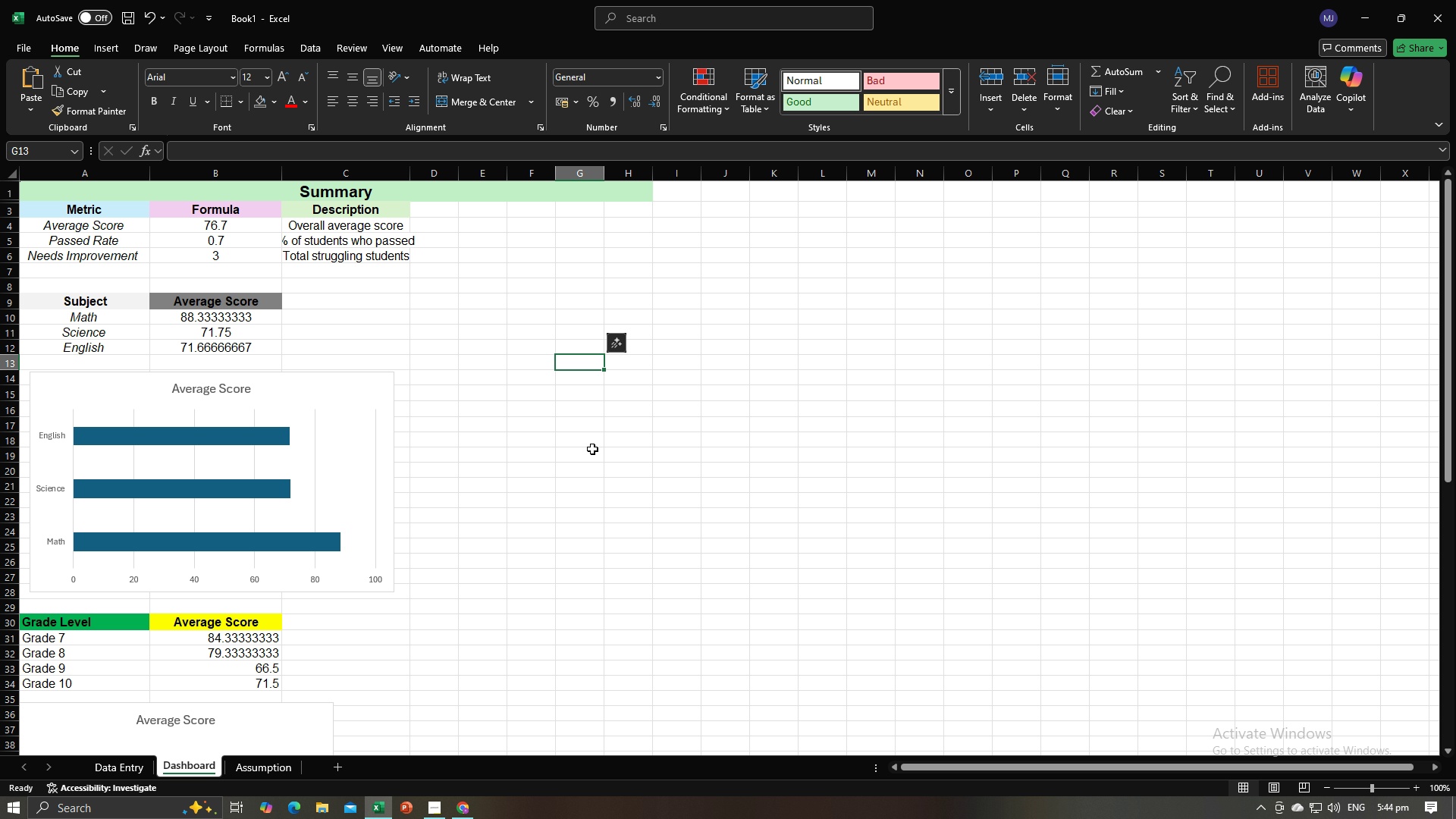 
scroll: coordinate [592, 450], scroll_direction: down, amount: 3.0
 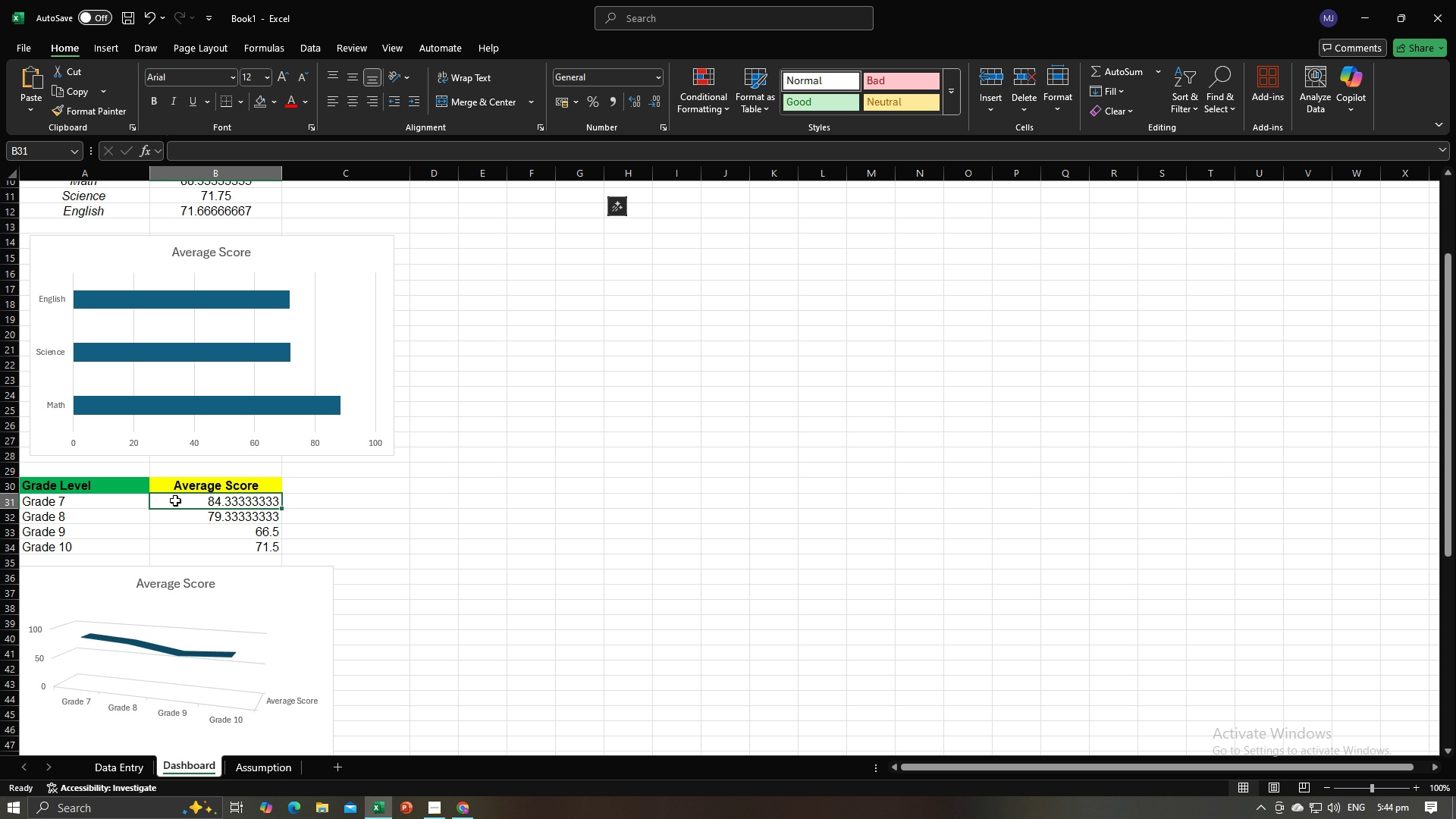 
left_click_drag(start_coordinate=[175, 500], to_coordinate=[209, 555])
 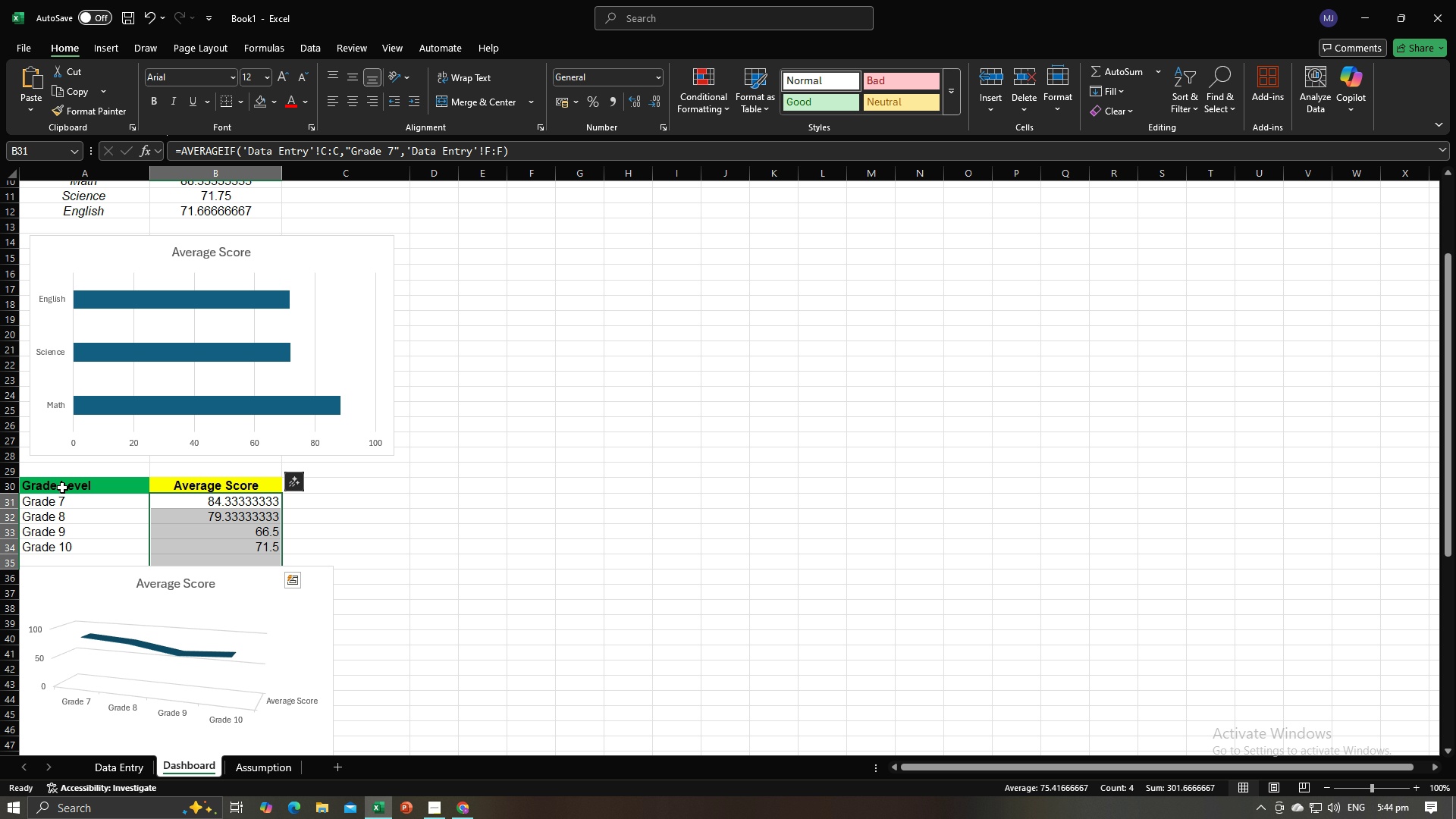 
left_click_drag(start_coordinate=[62, 488], to_coordinate=[203, 553])
 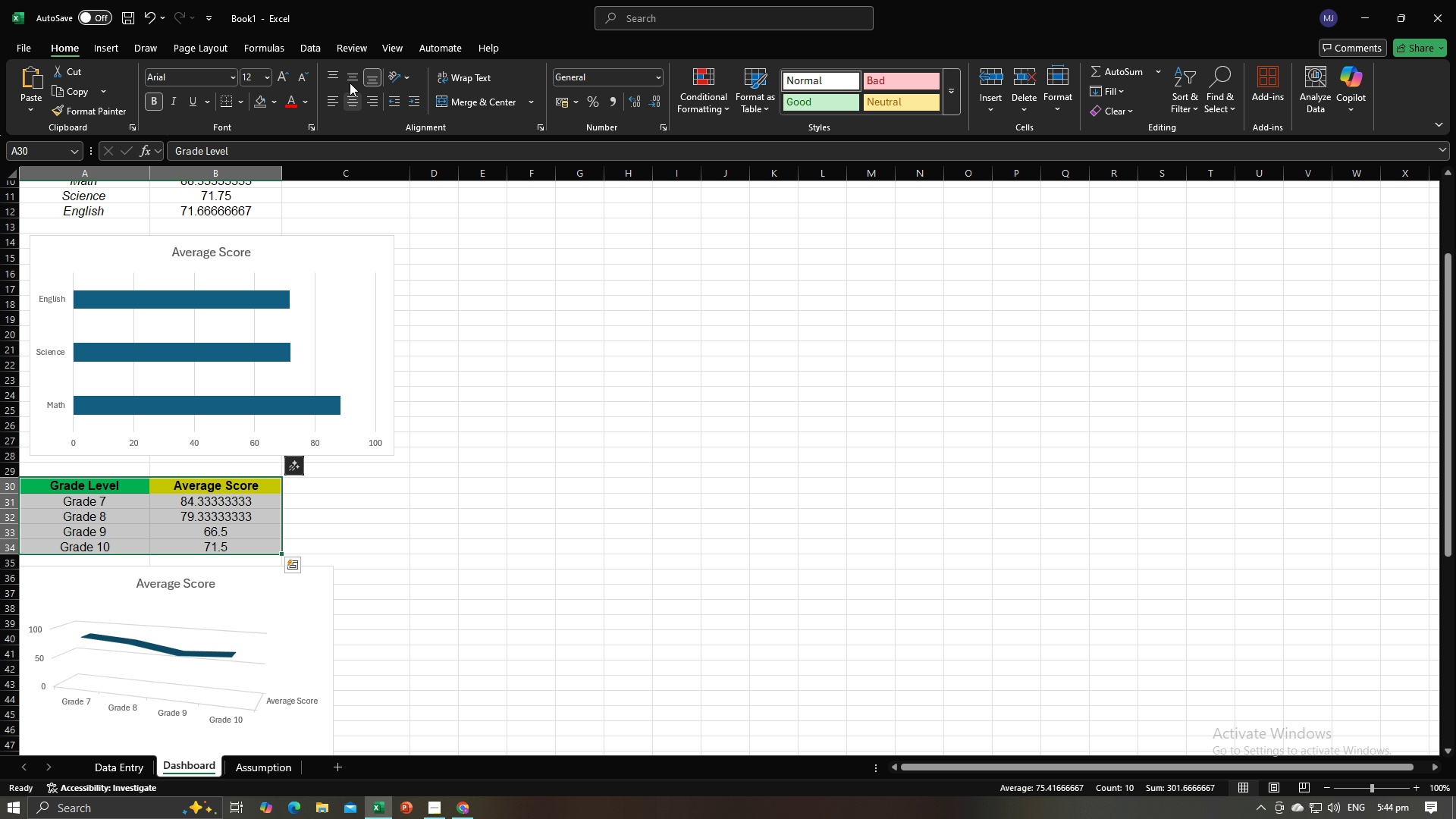 
double_click([350, 74])
 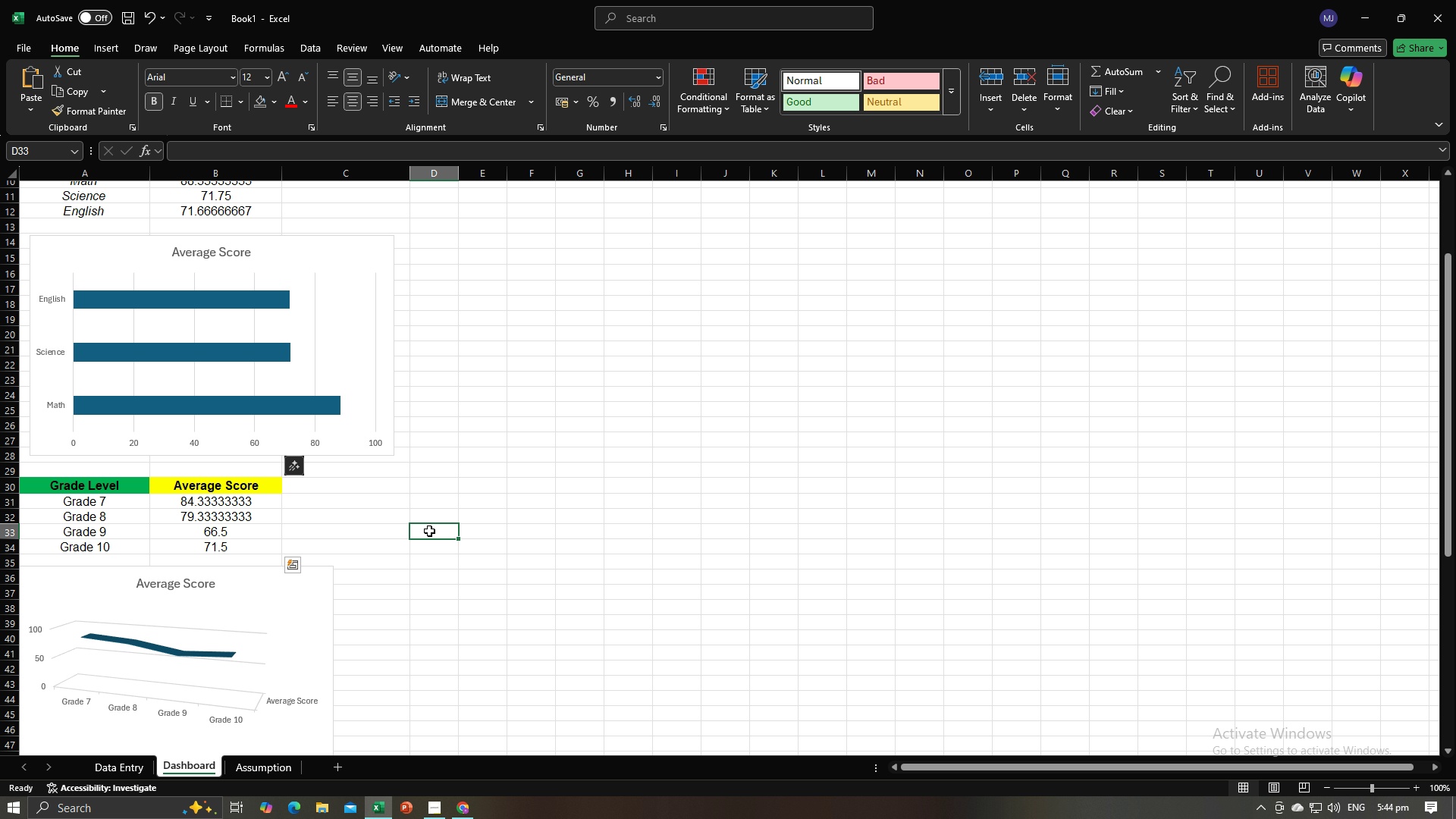 
triple_click([429, 531])
 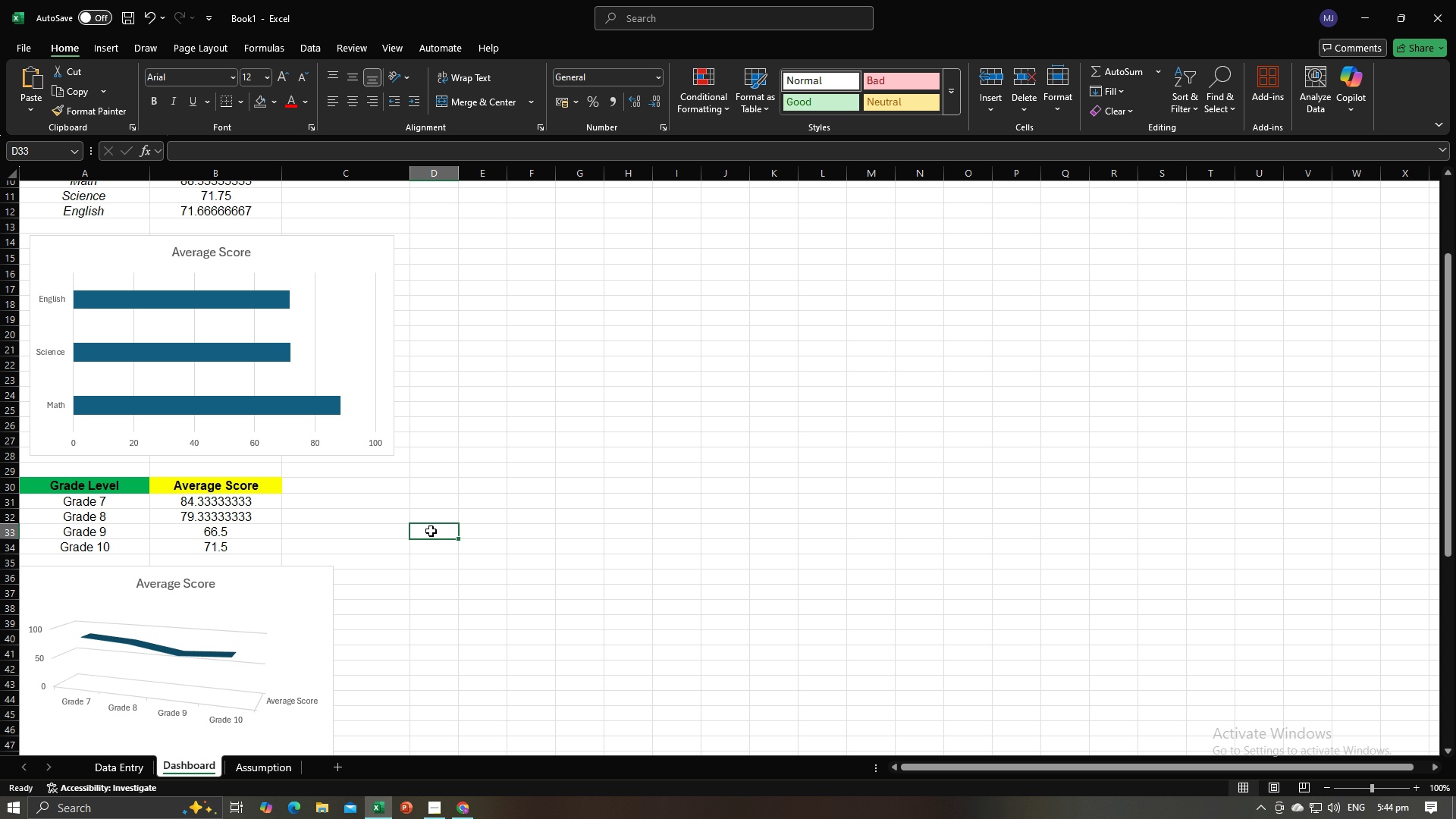 
scroll: coordinate [431, 531], scroll_direction: down, amount: 7.0
 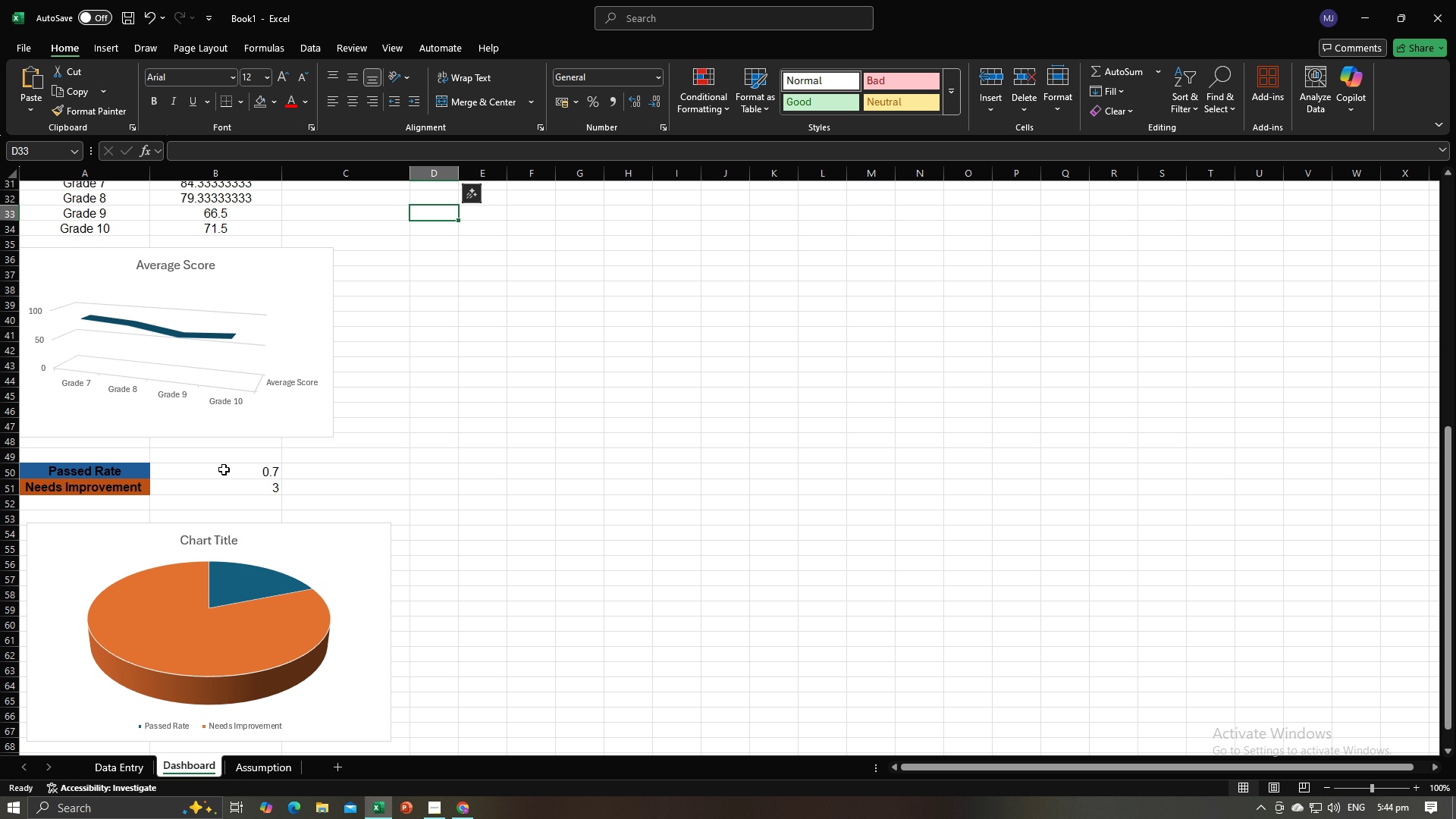 
left_click_drag(start_coordinate=[206, 469], to_coordinate=[225, 489])
 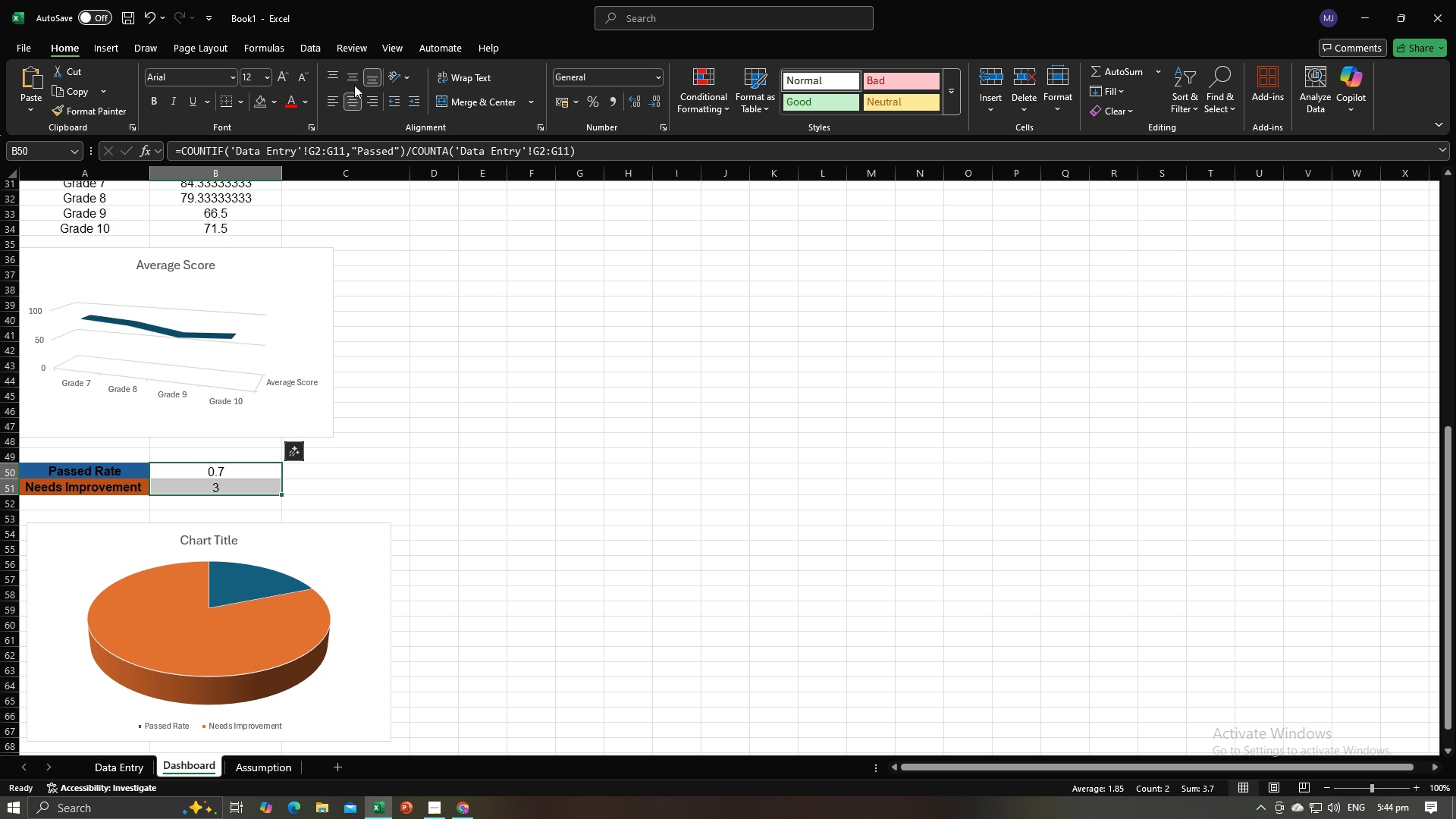 
double_click([354, 77])
 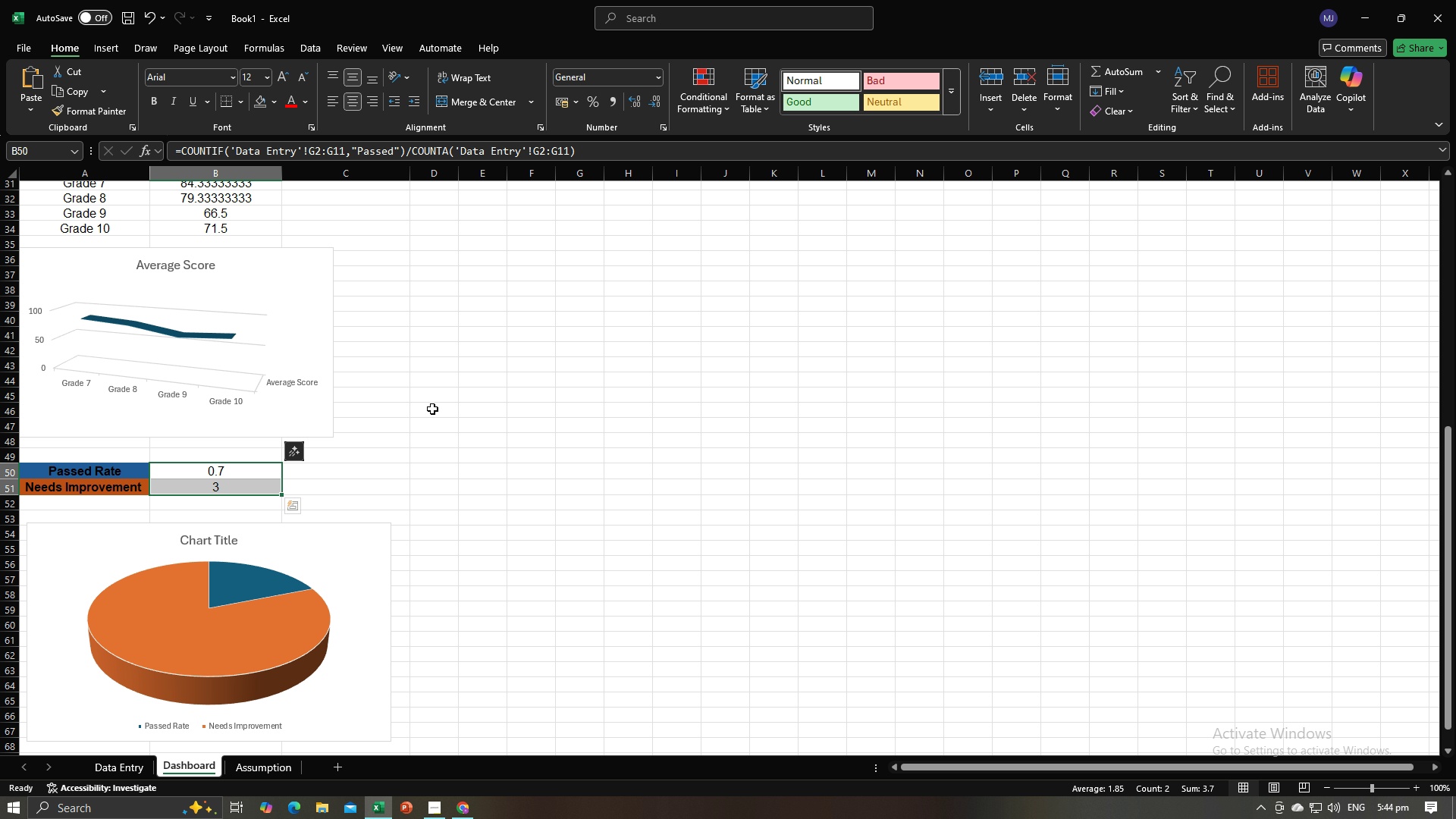 
triple_click([432, 409])
 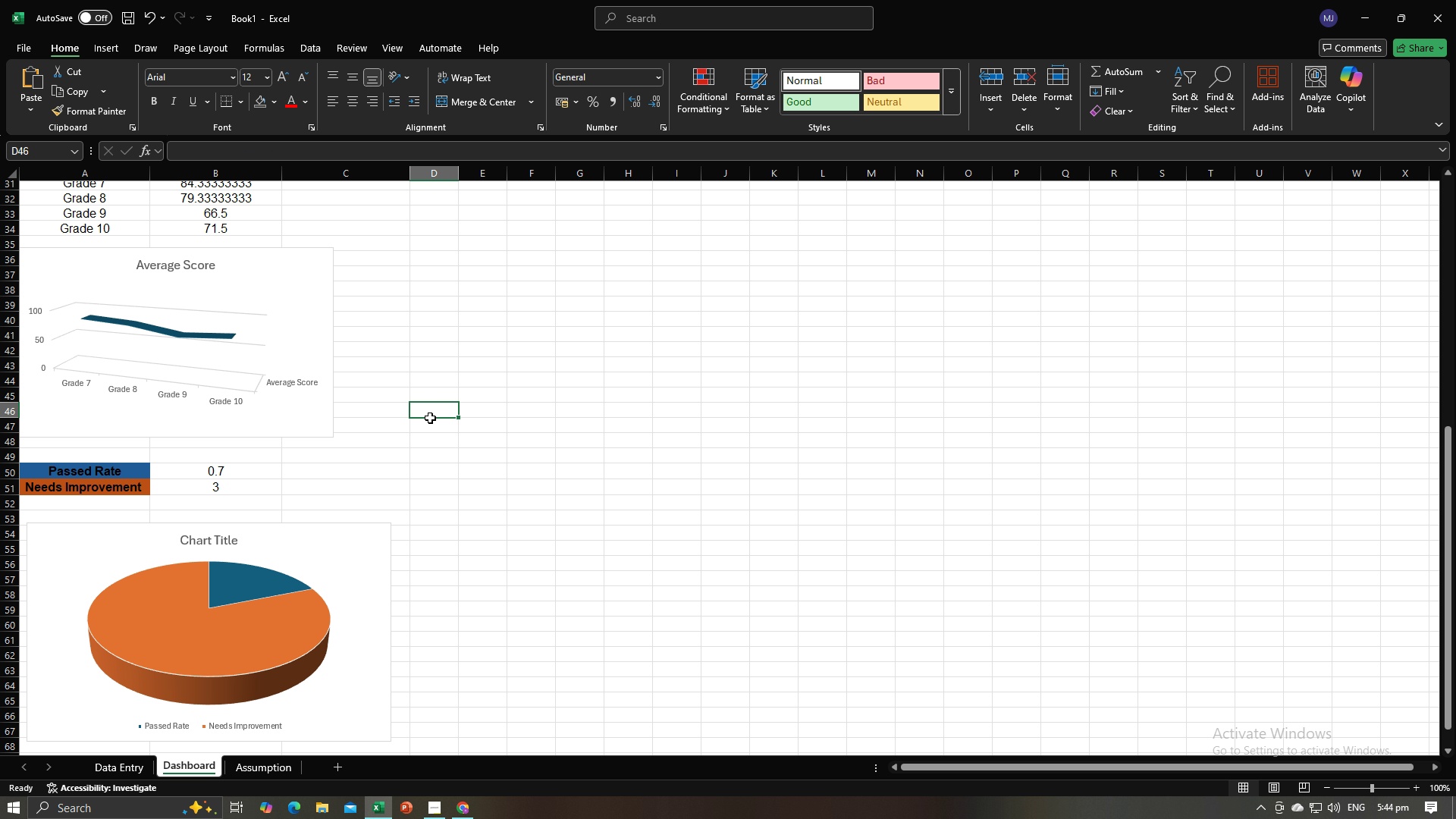 
scroll: coordinate [430, 418], scroll_direction: up, amount: 11.0
 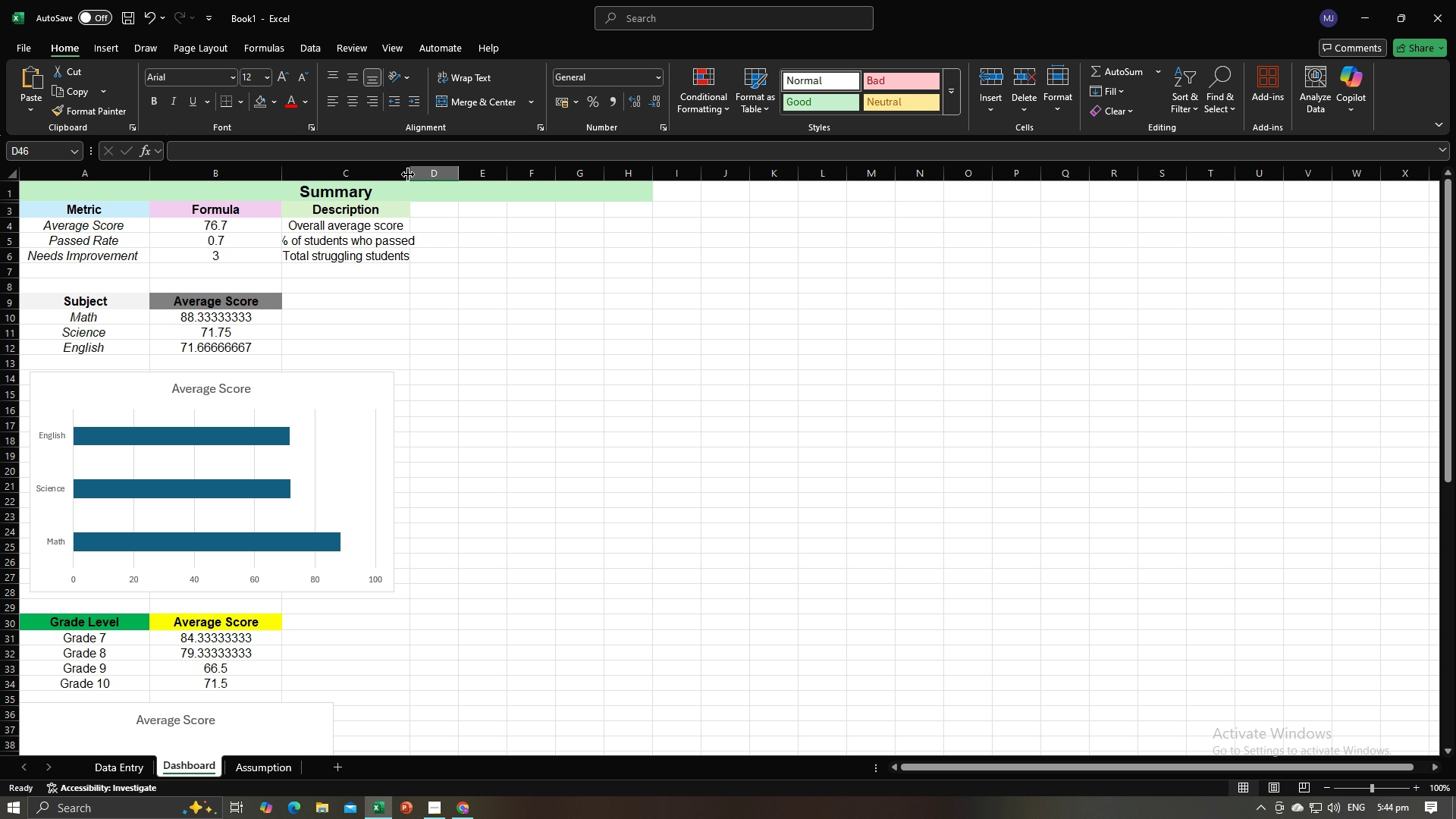 
double_click([408, 174])
 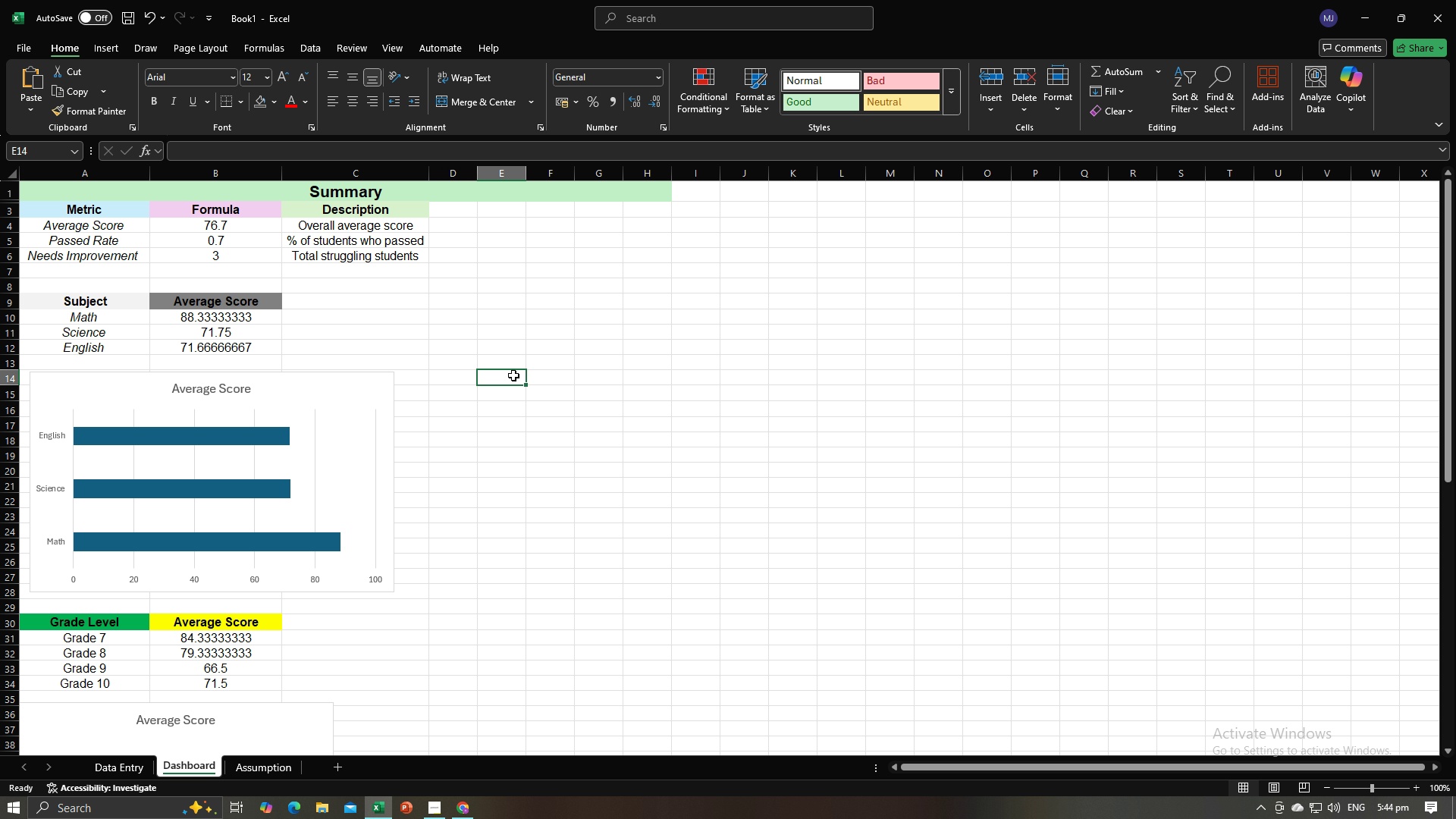 
left_click([513, 375])
 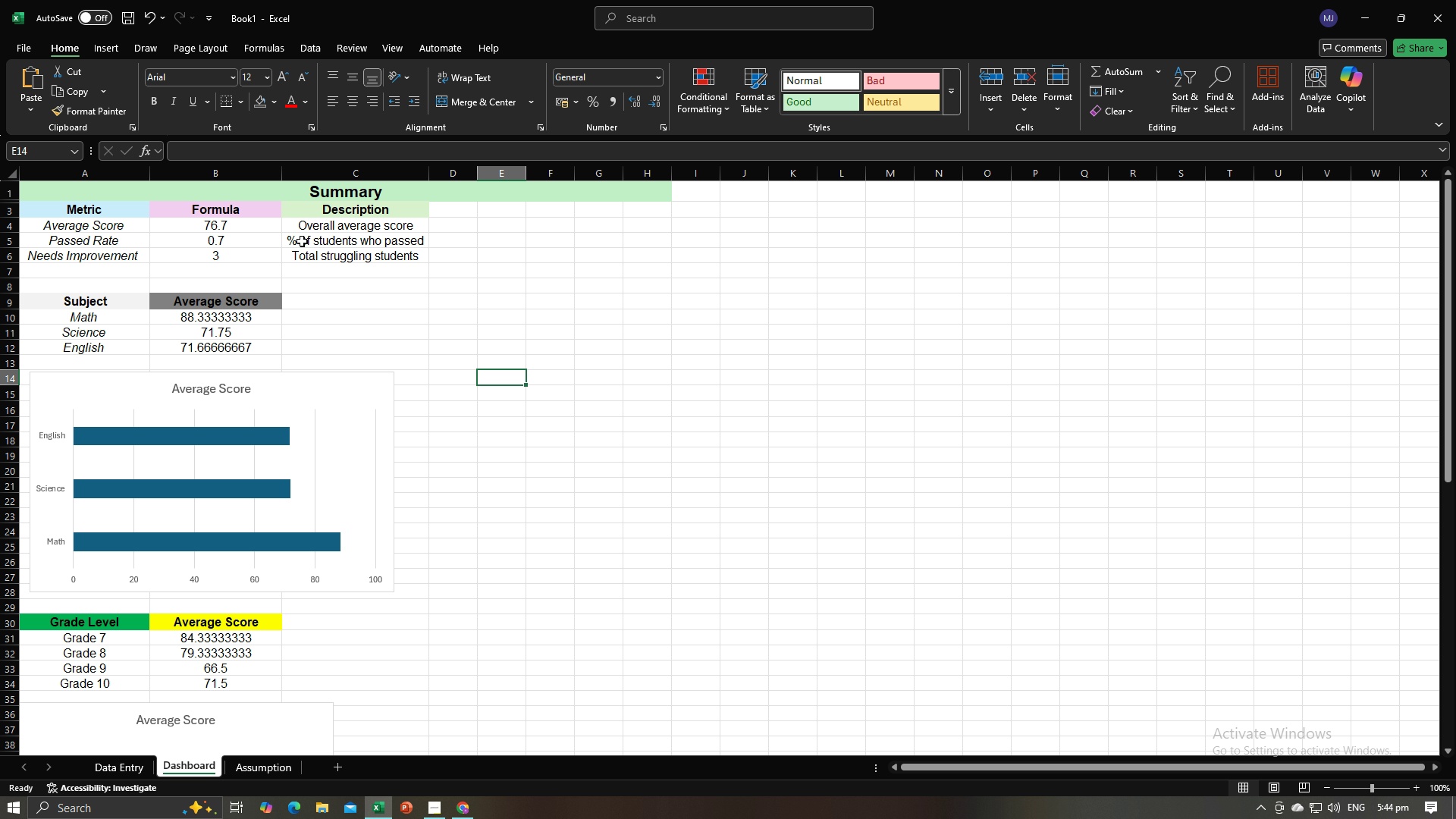 
double_click([298, 239])
 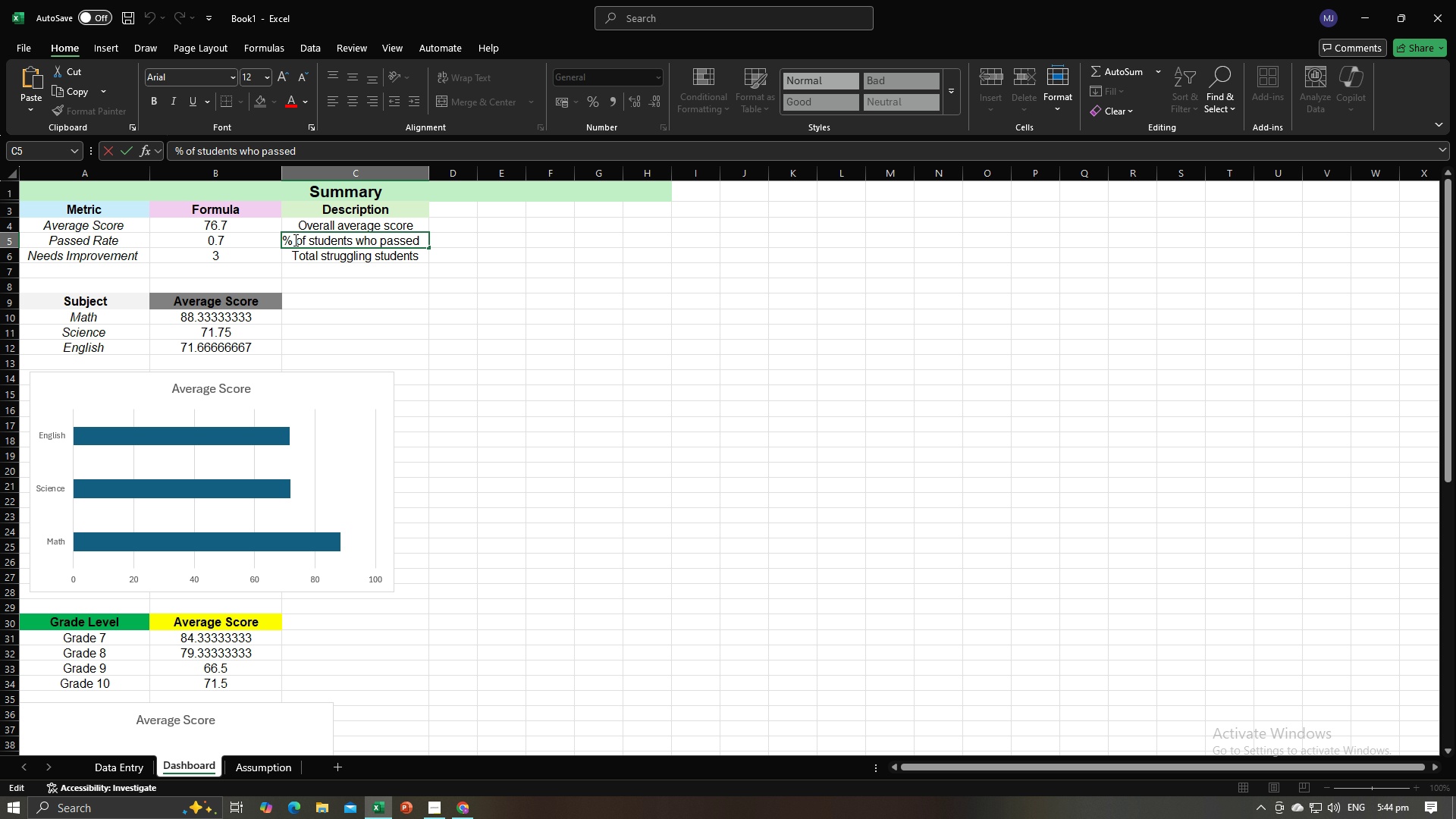 
left_click([294, 240])
 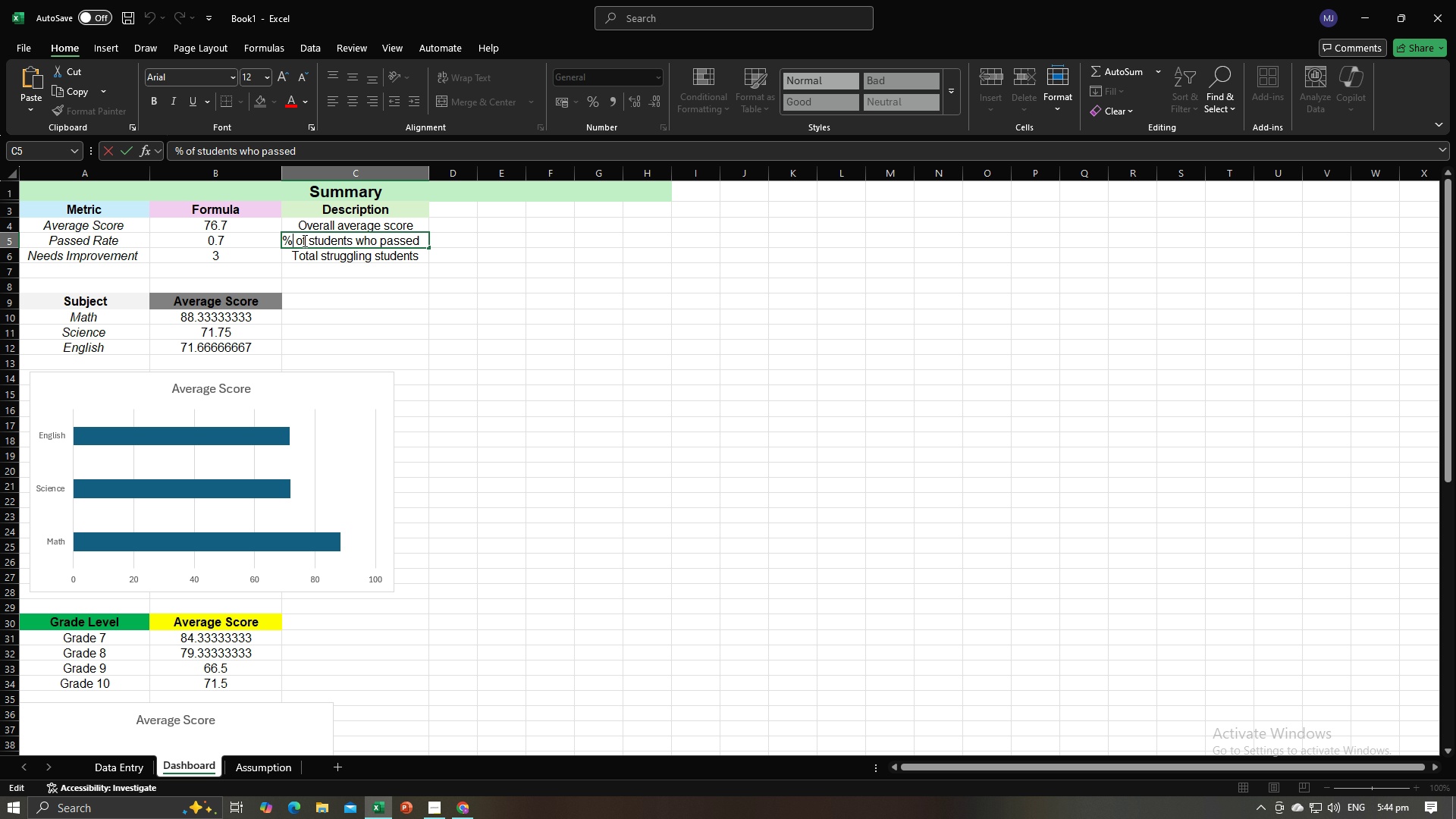 
type(Percent)
 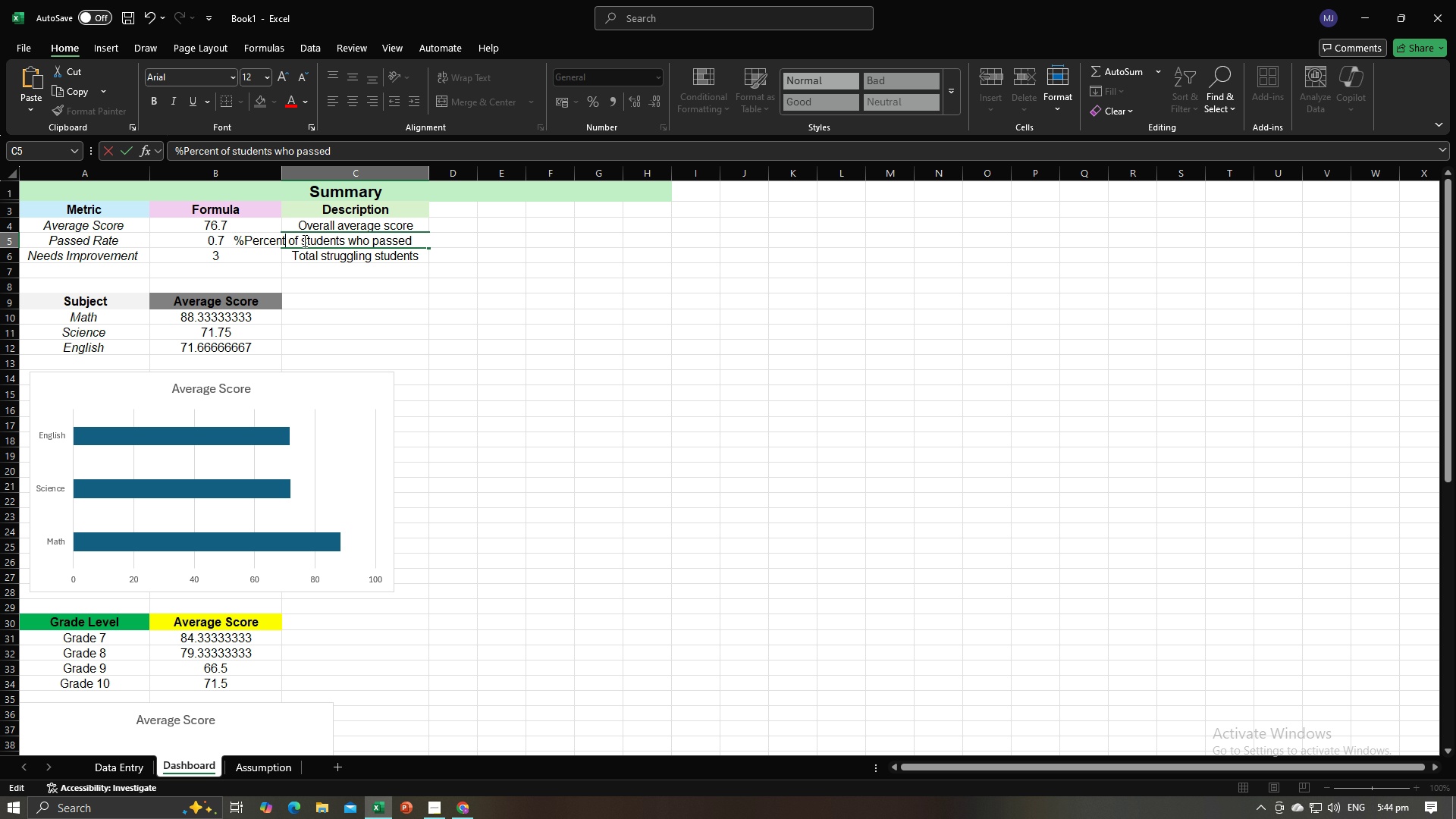 
key(Enter)
 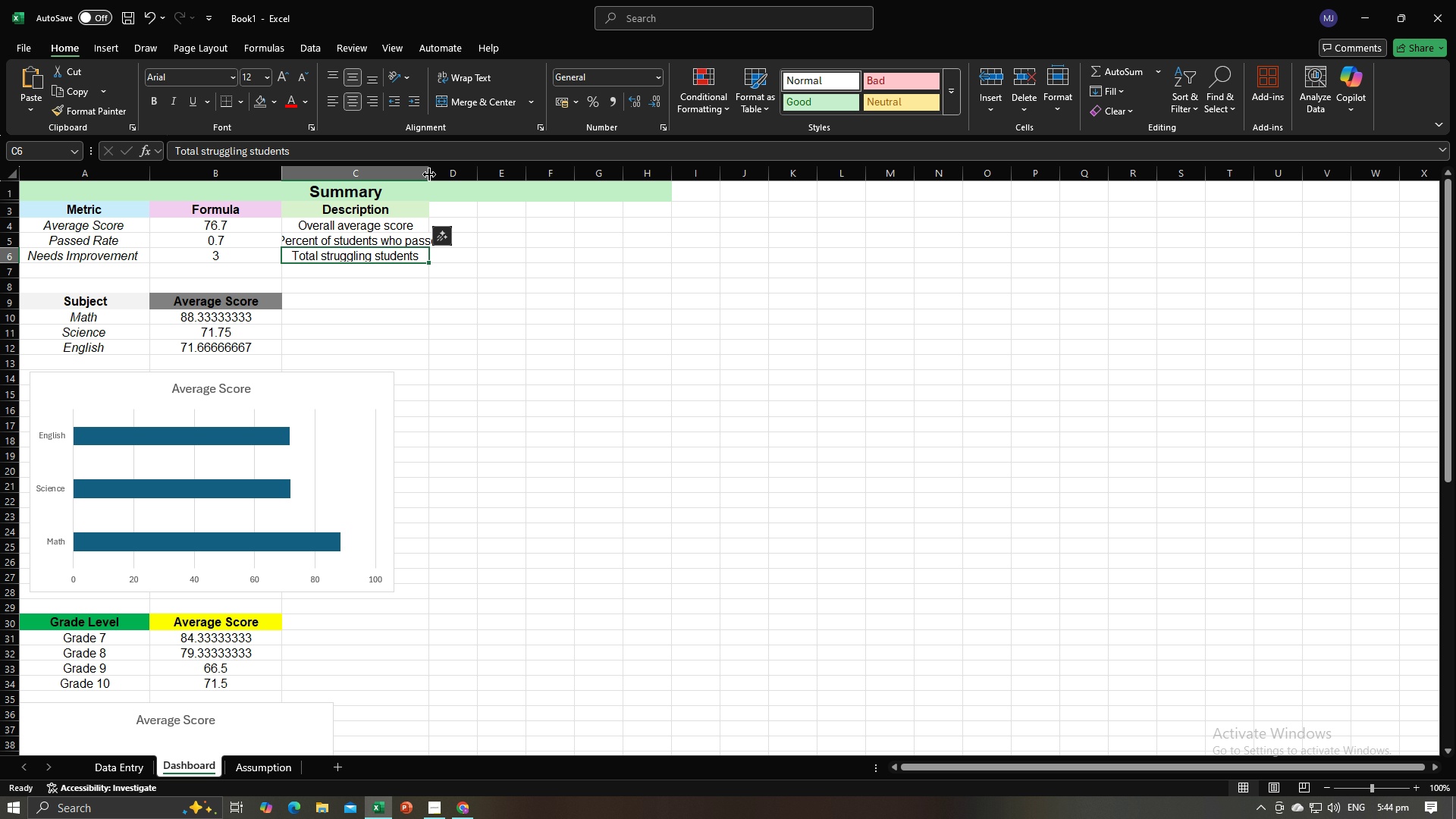 
double_click([428, 175])
 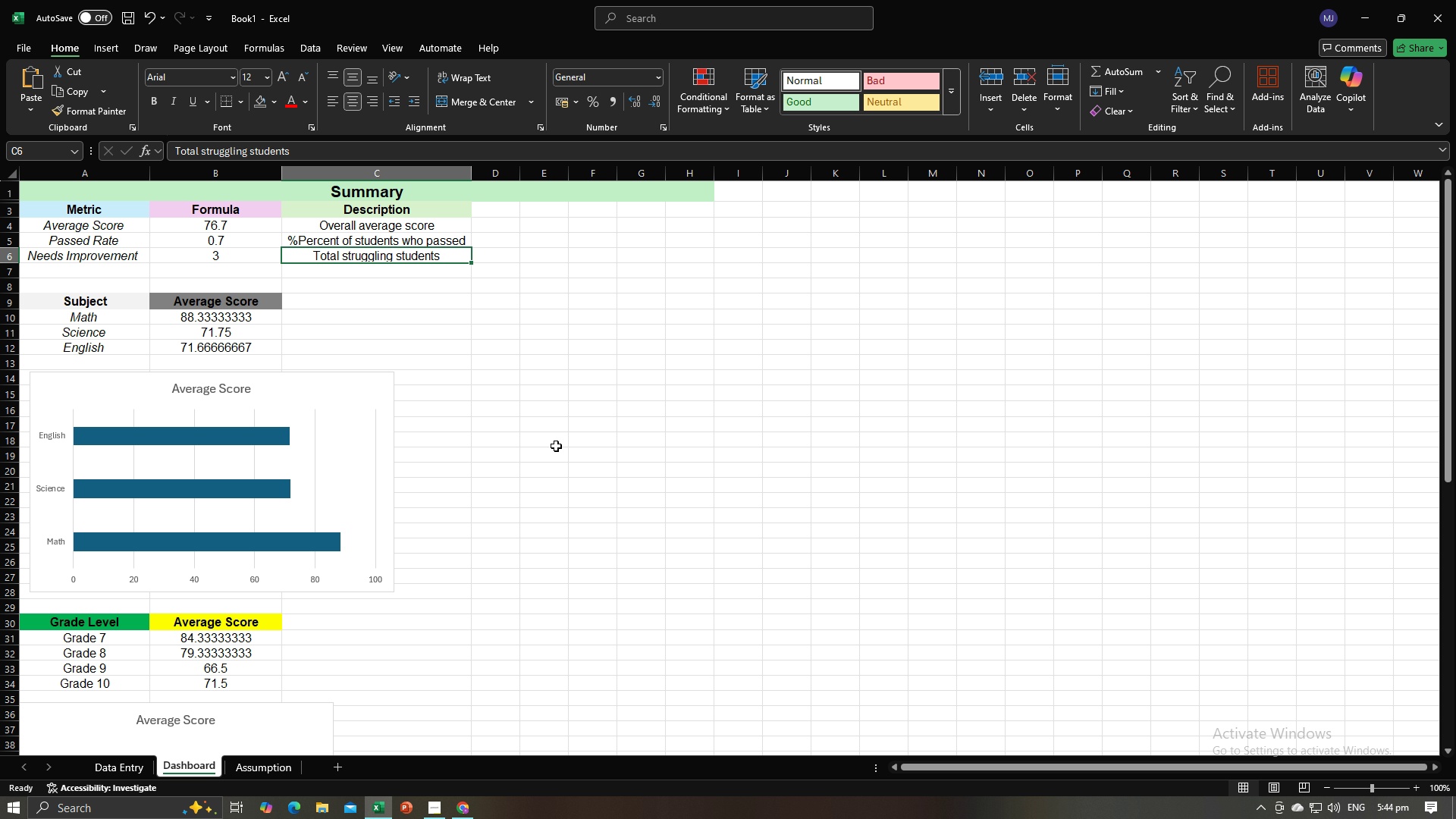 
triple_click([556, 446])